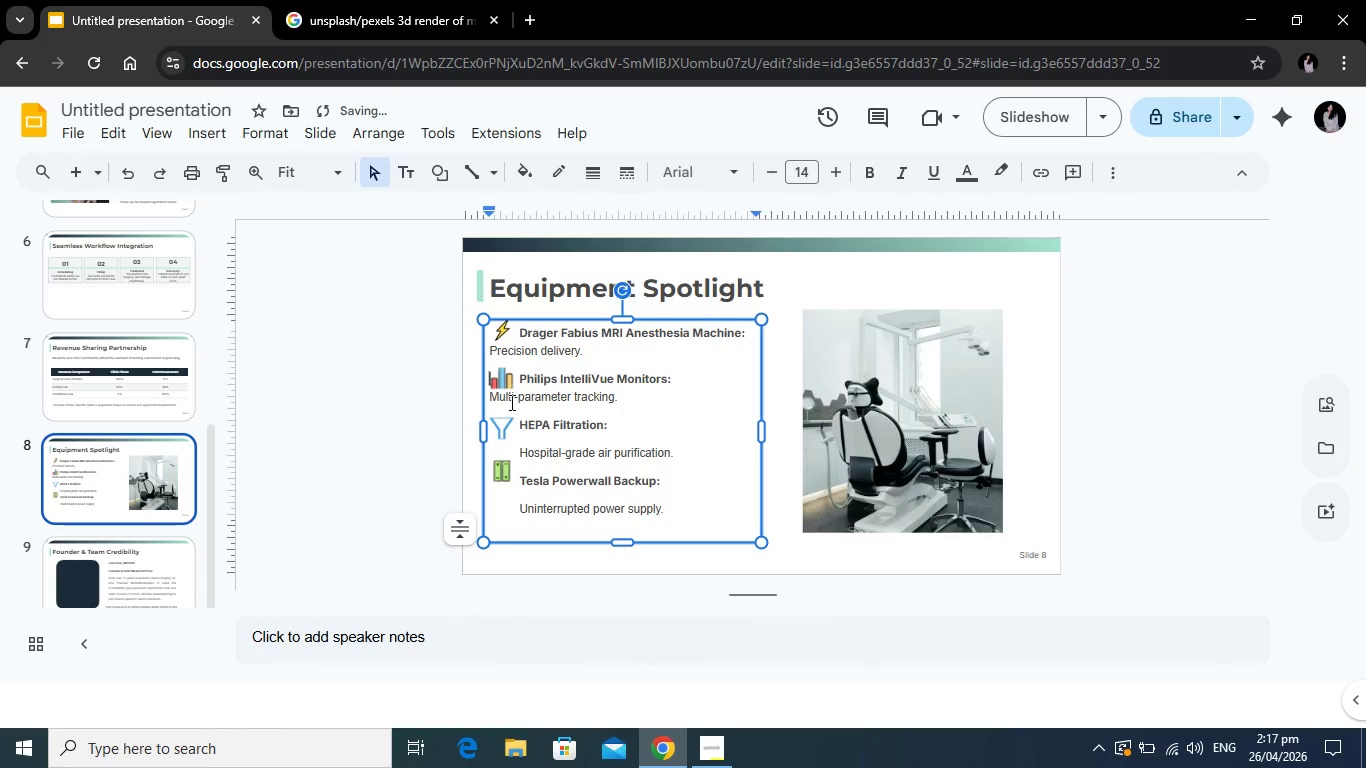 
left_click([498, 402])
 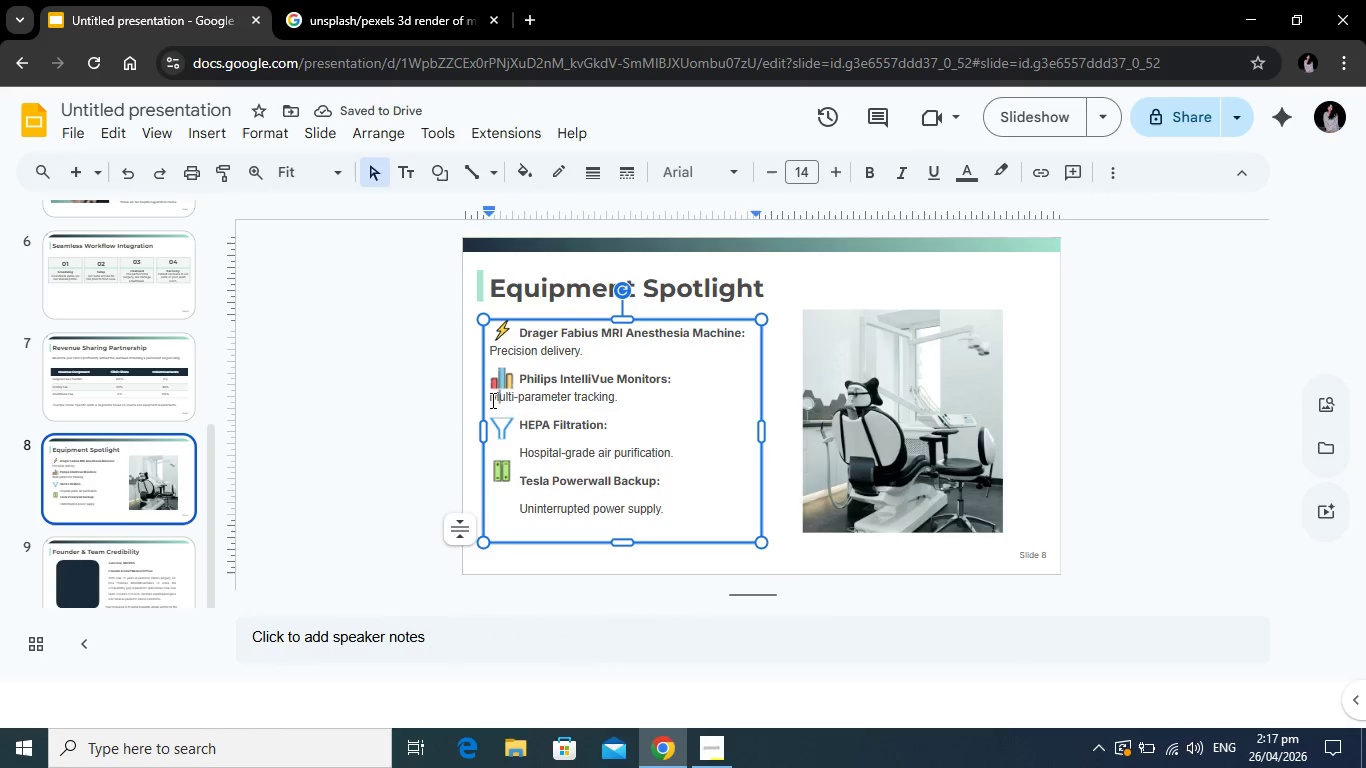 
left_click([491, 400])
 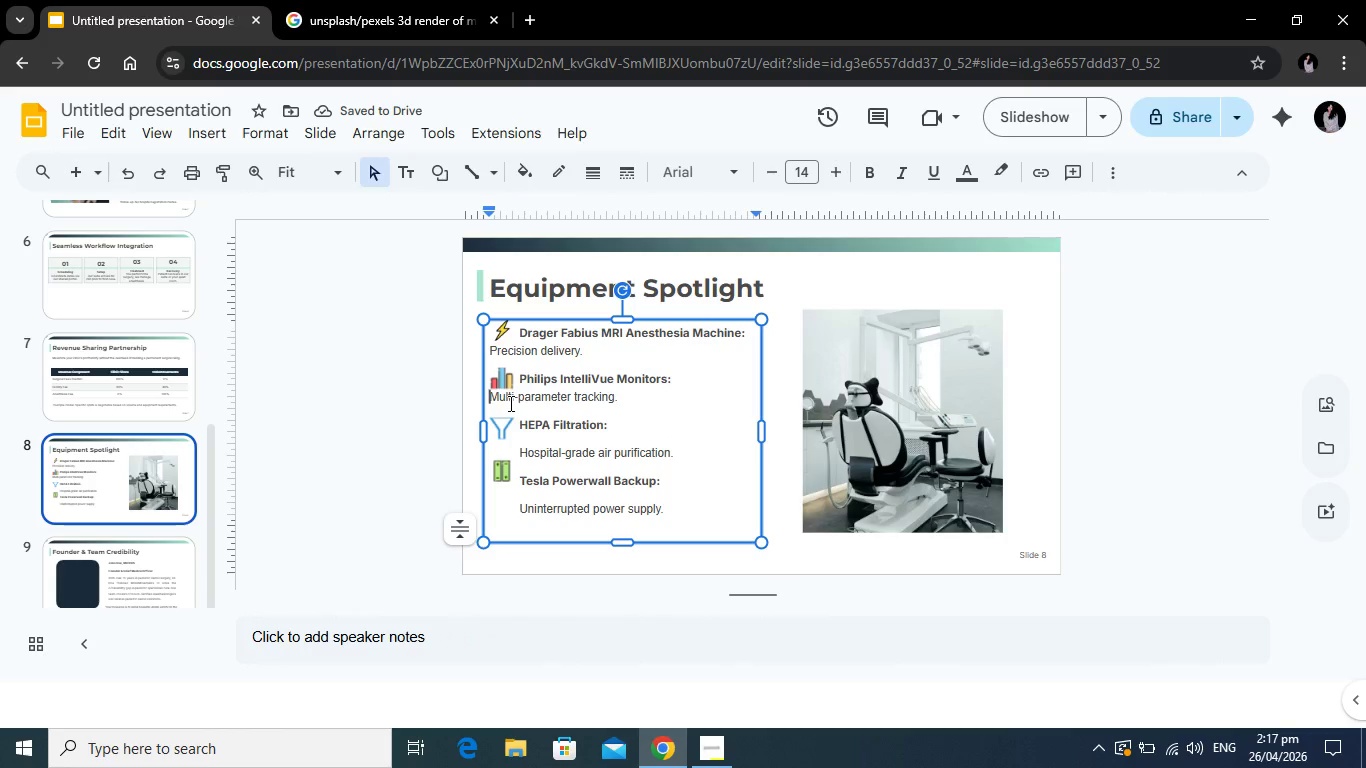 
key(Tab)
 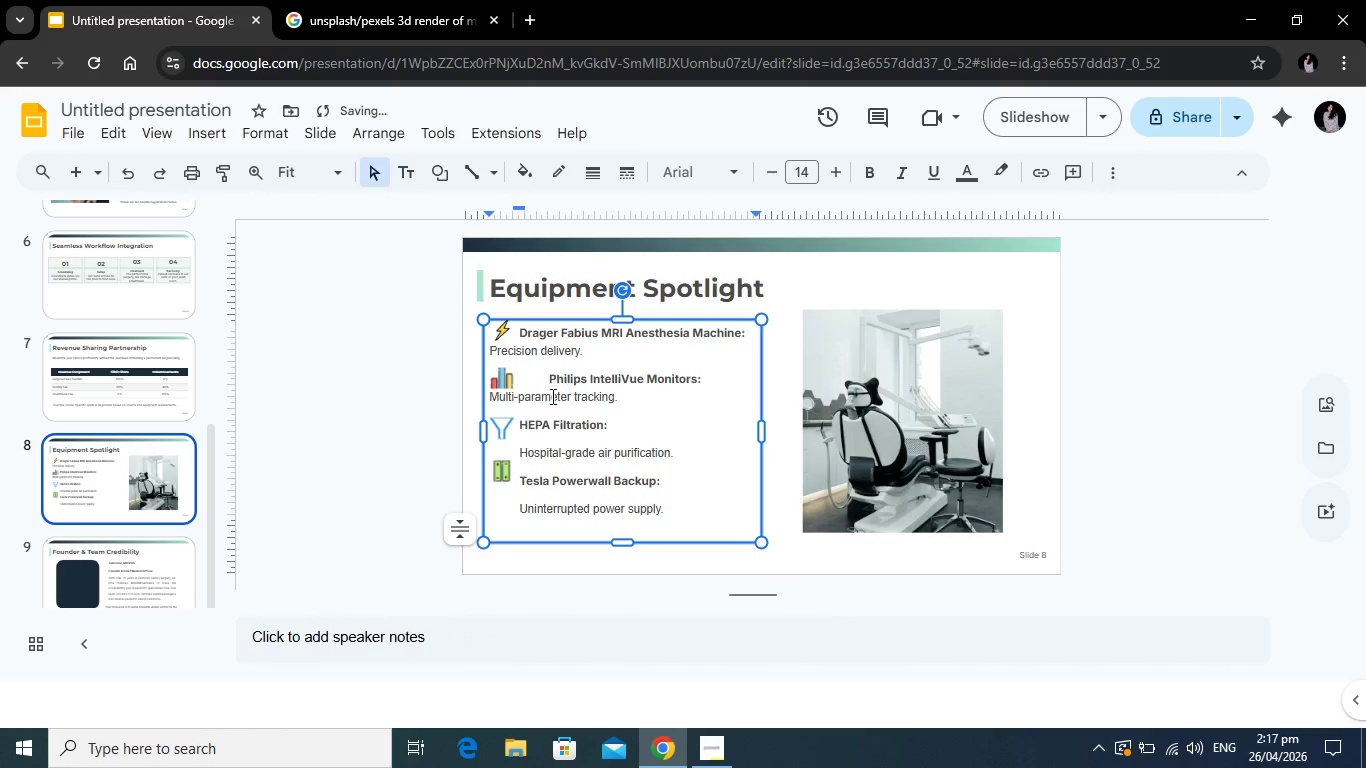 
left_click([545, 399])
 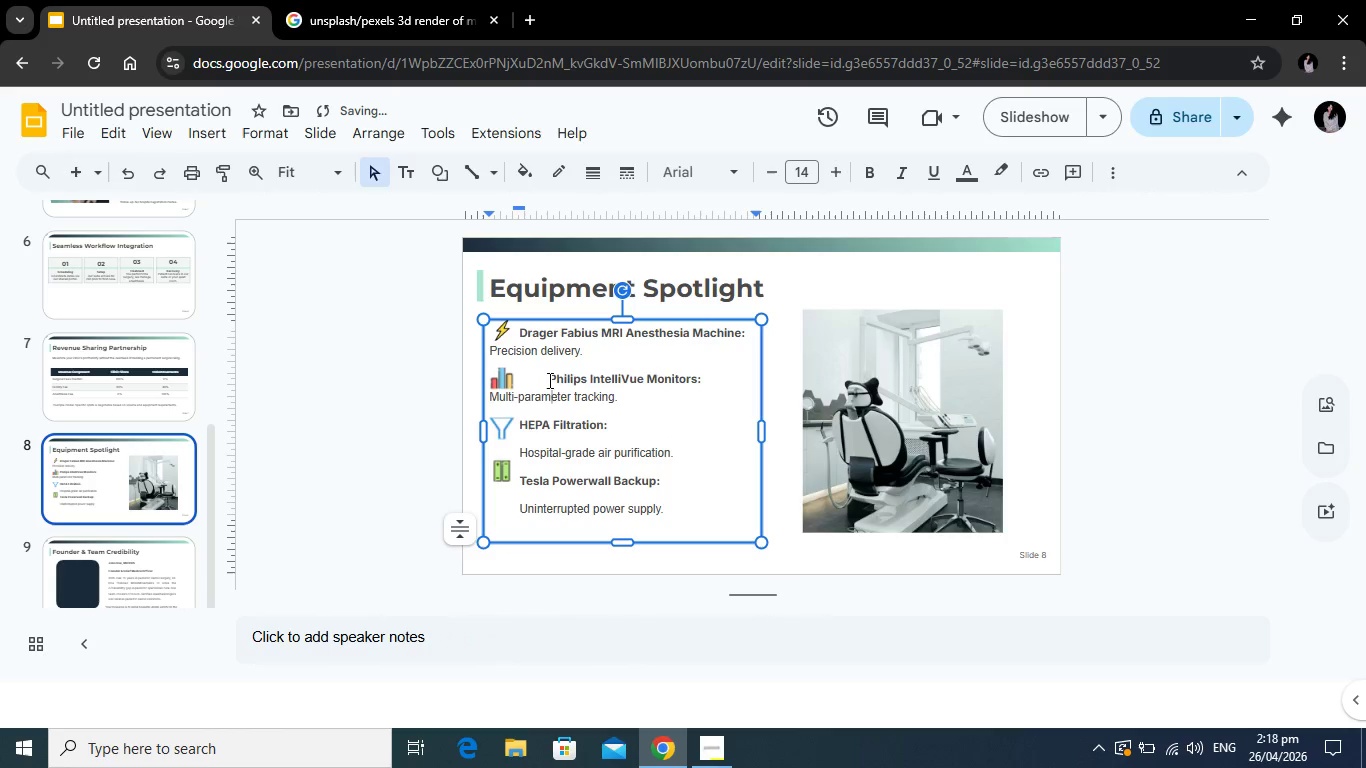 
left_click([548, 380])
 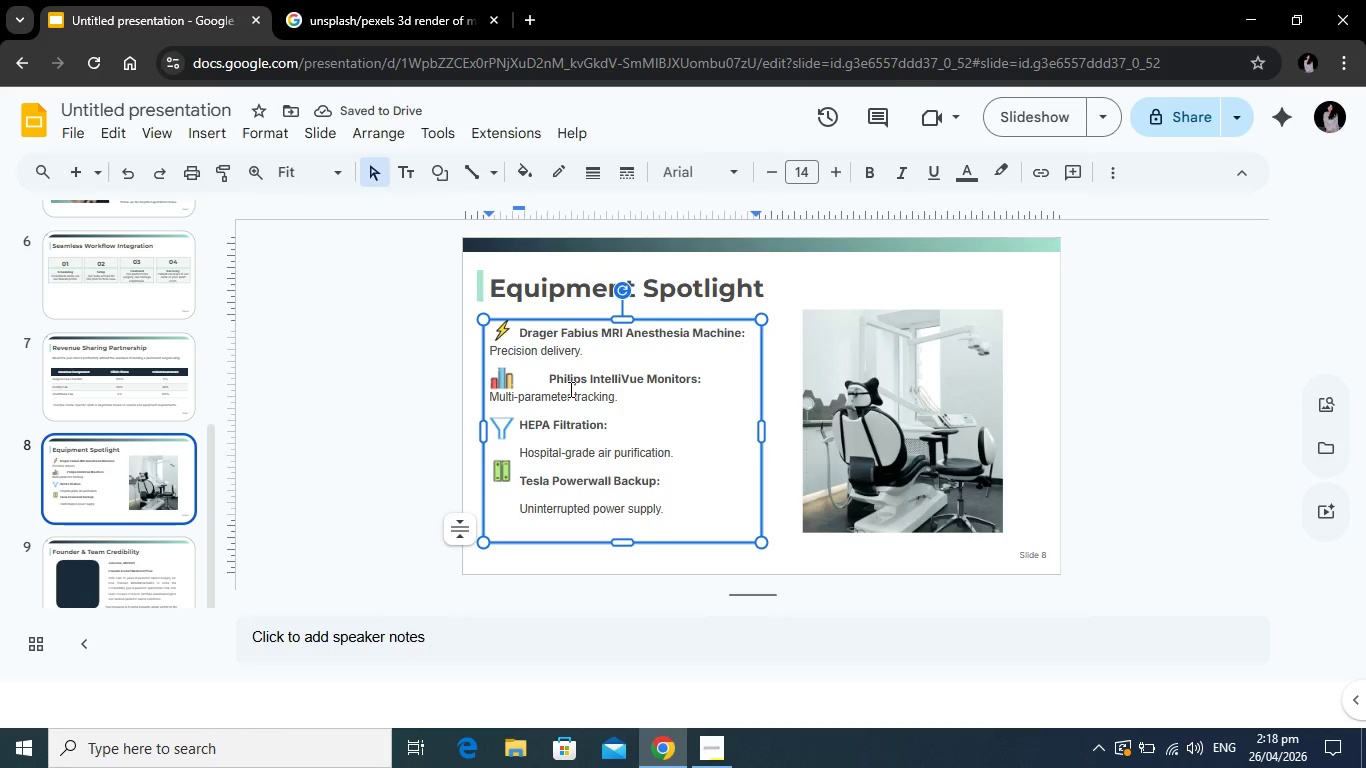 
key(Backspace)
 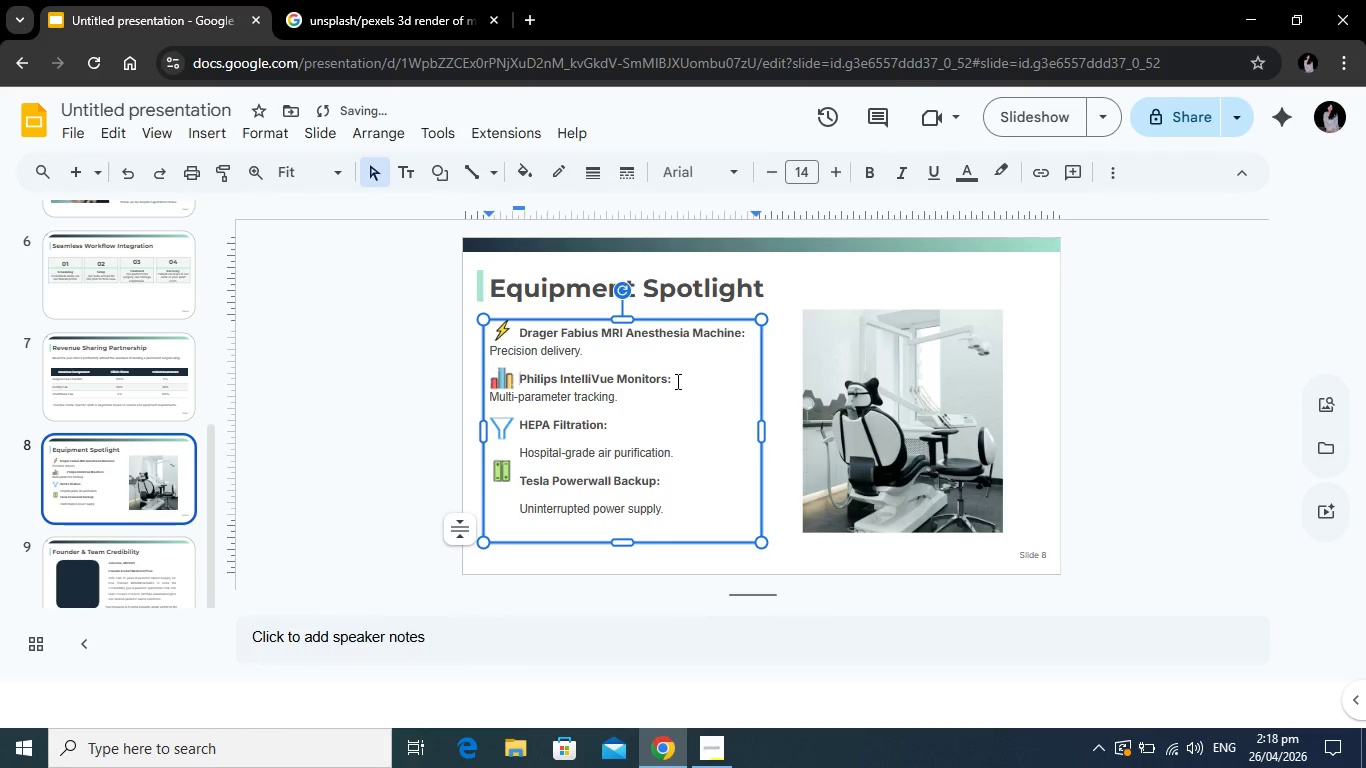 
left_click([676, 381])
 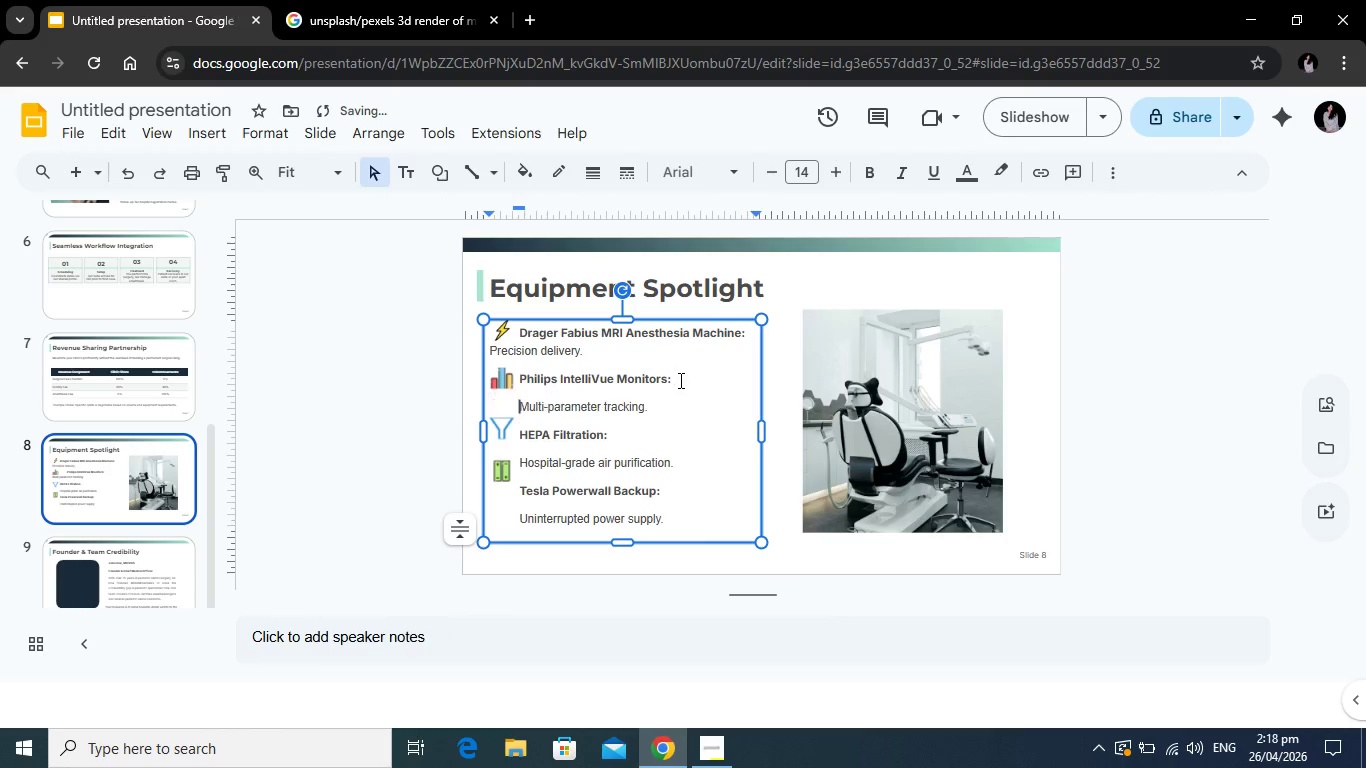 
key(Enter)
 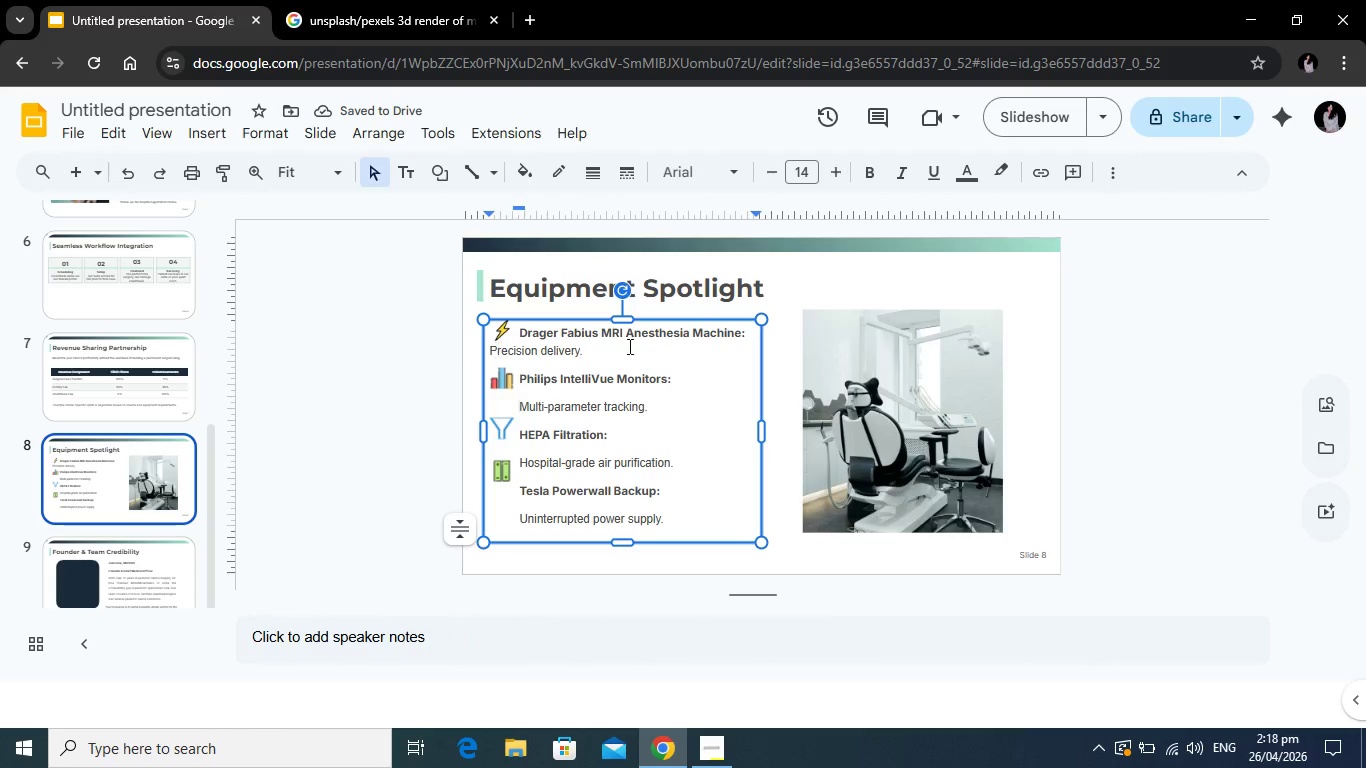 
left_click([749, 335])
 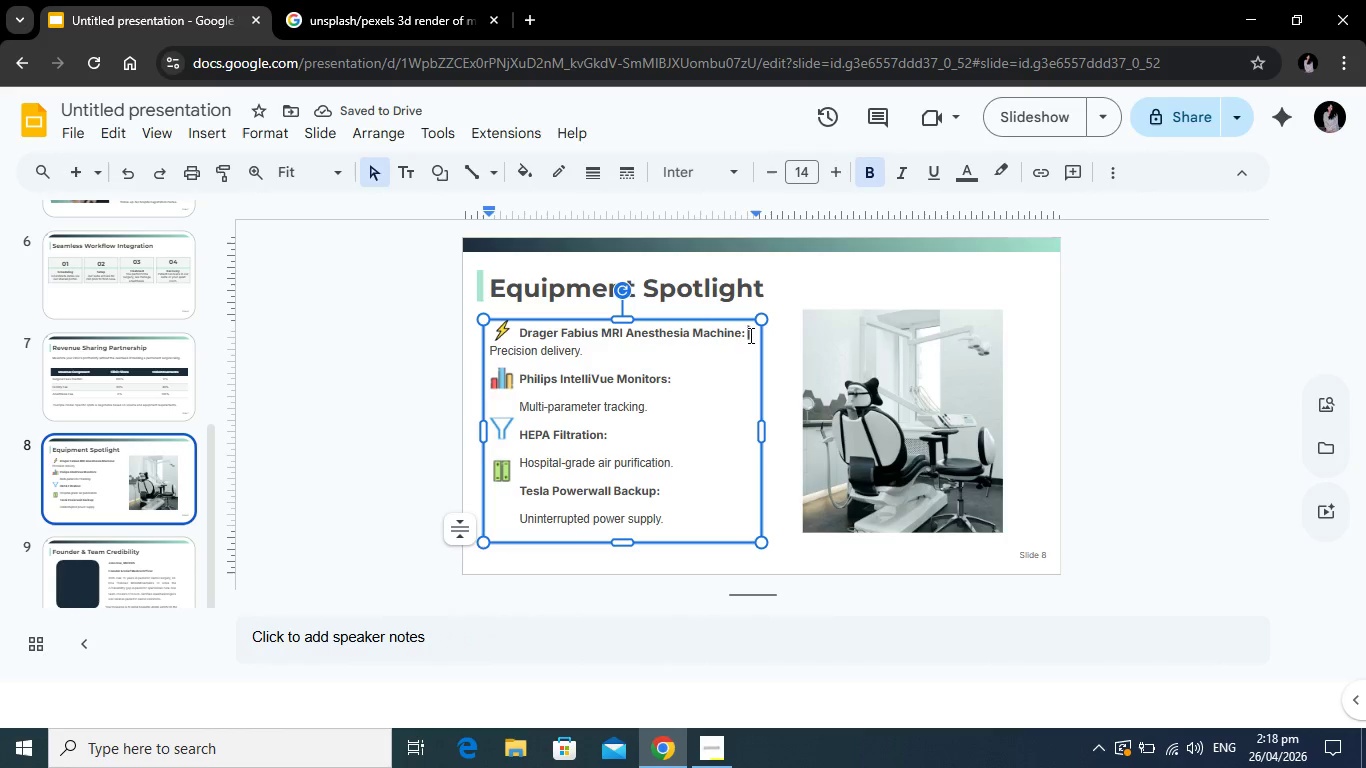 
key(Backspace)
 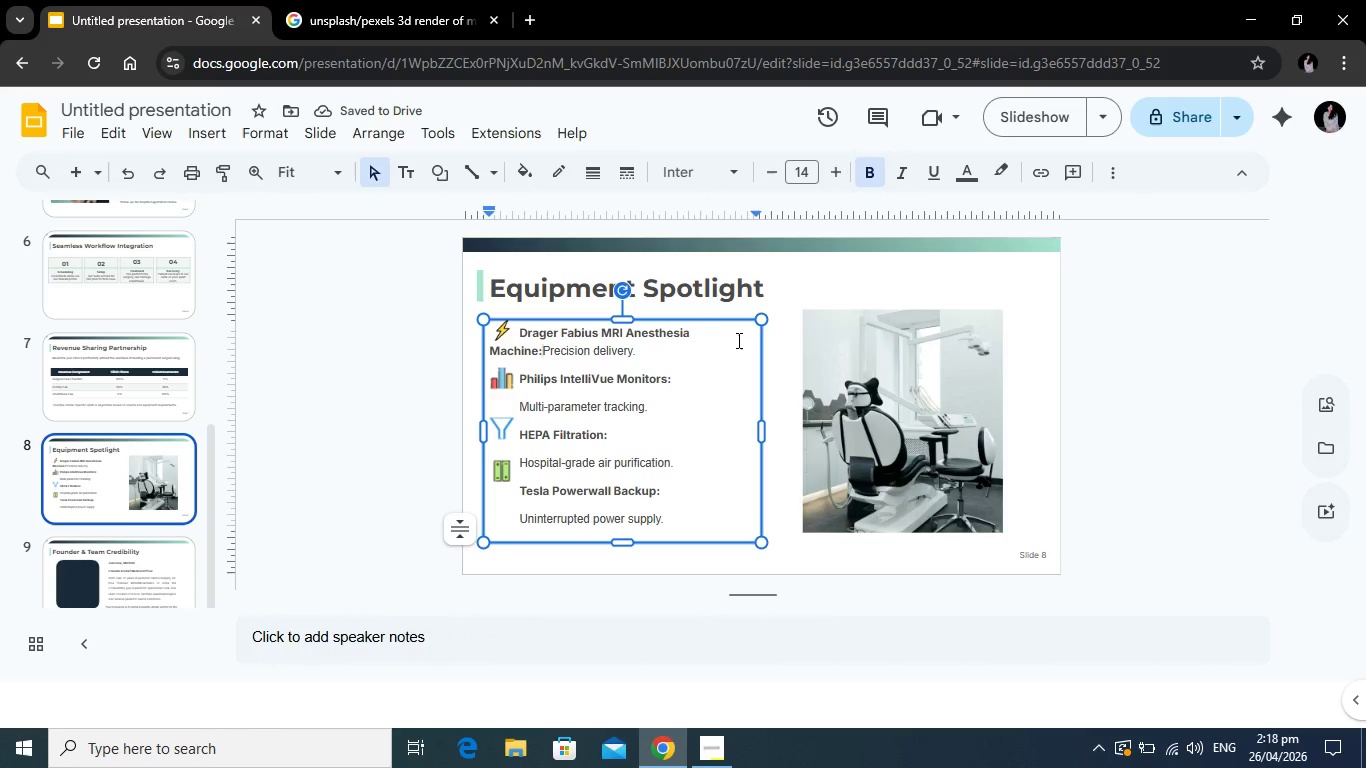 
key(Space)
 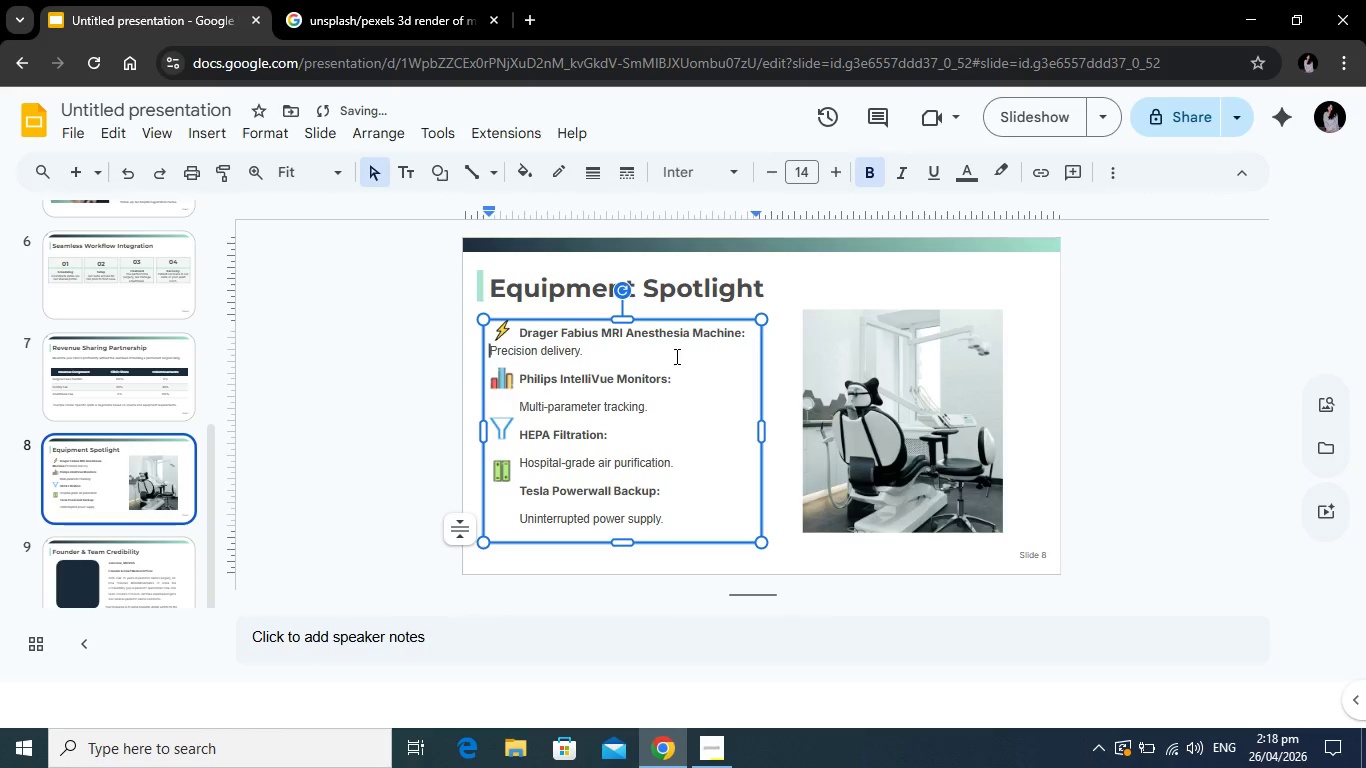 
key(Tab)
 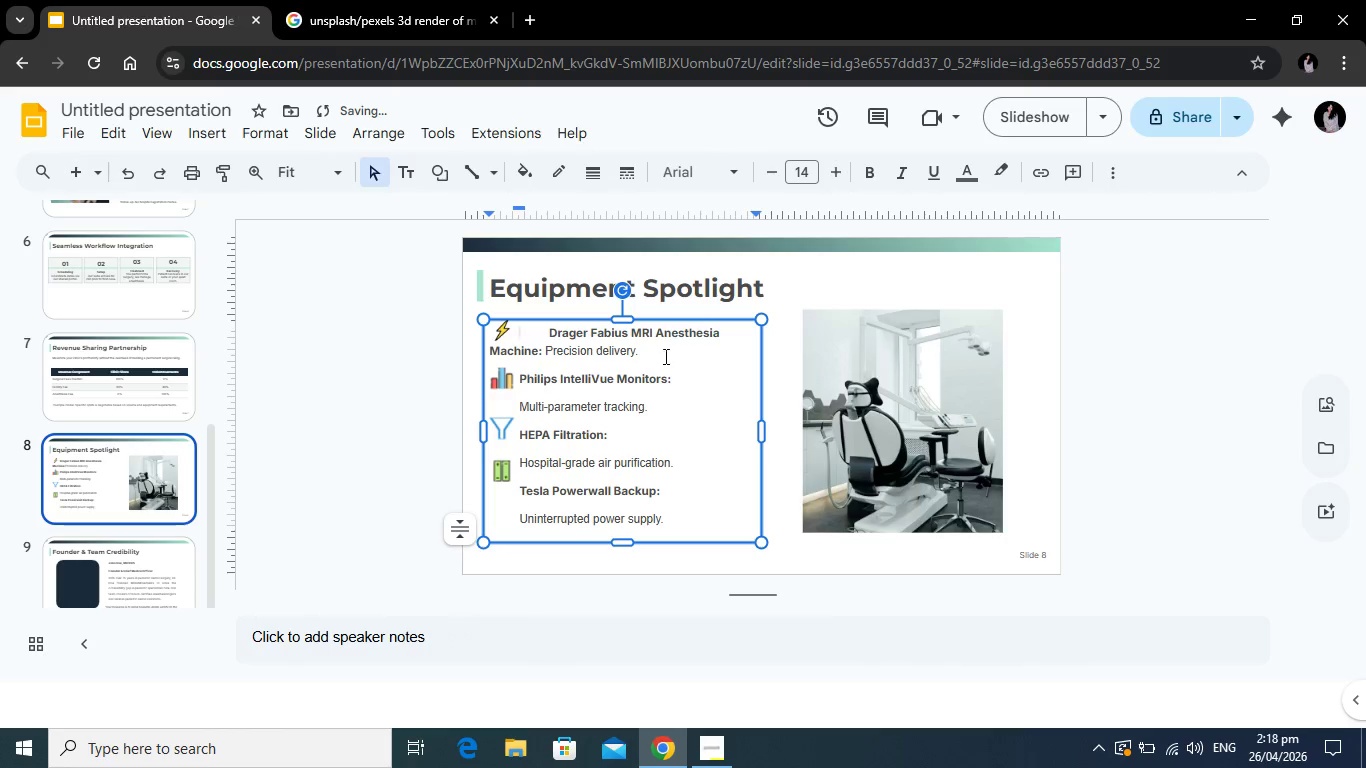 
key(Backspace)
 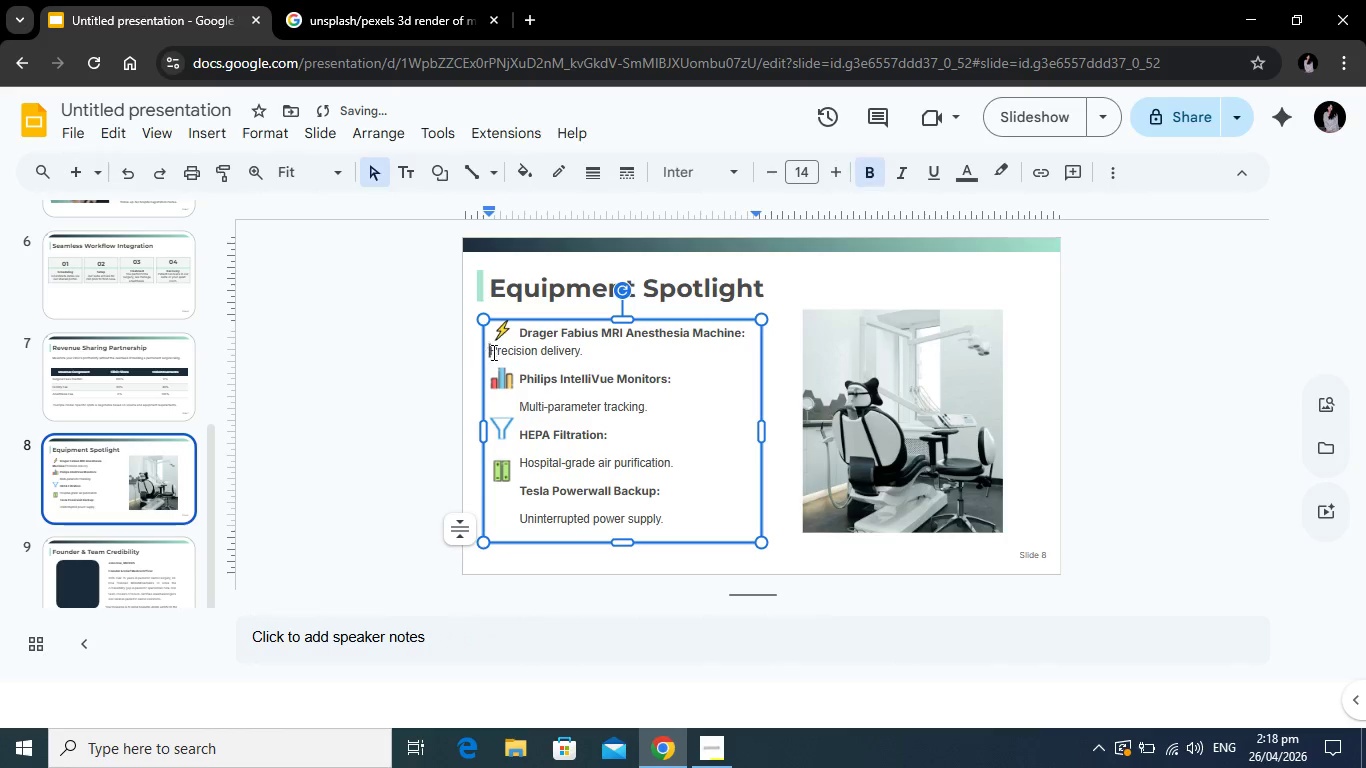 
key(Enter)
 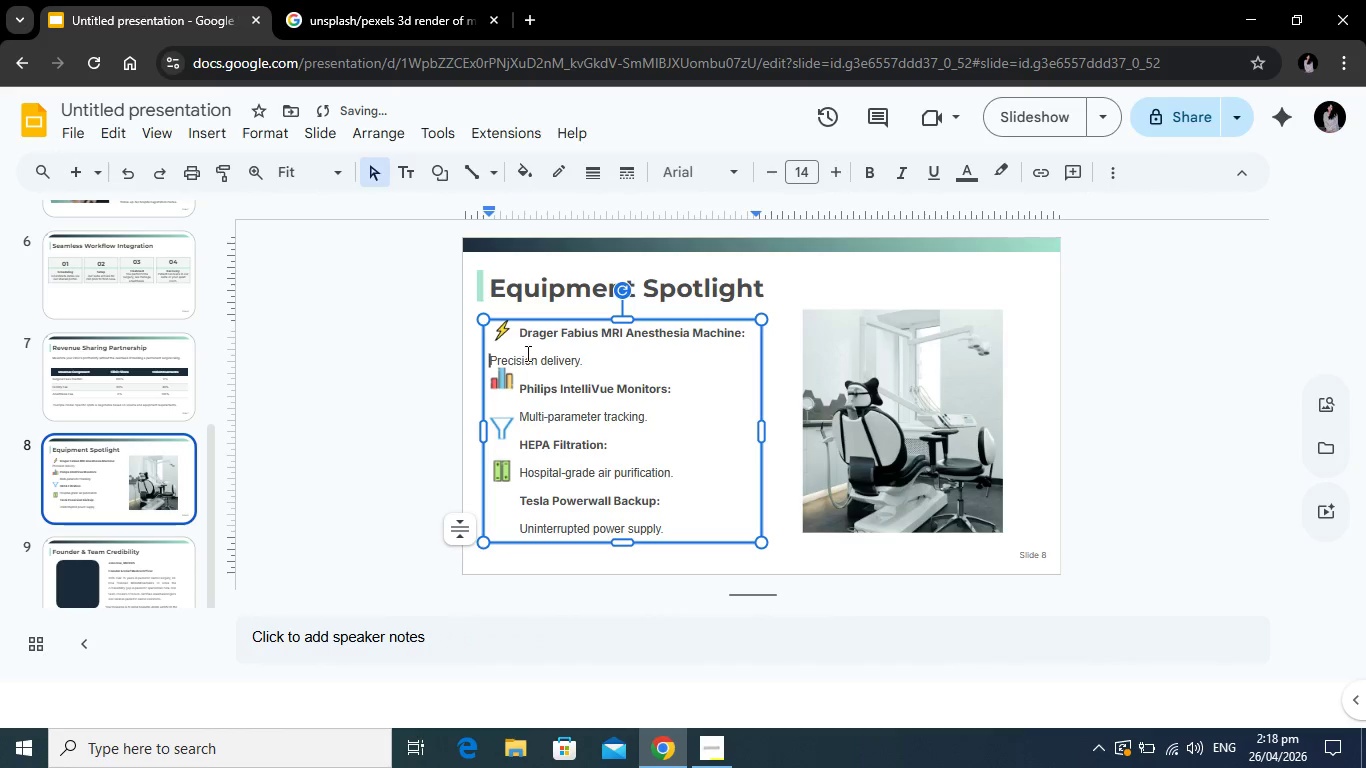 
key(Tab)
 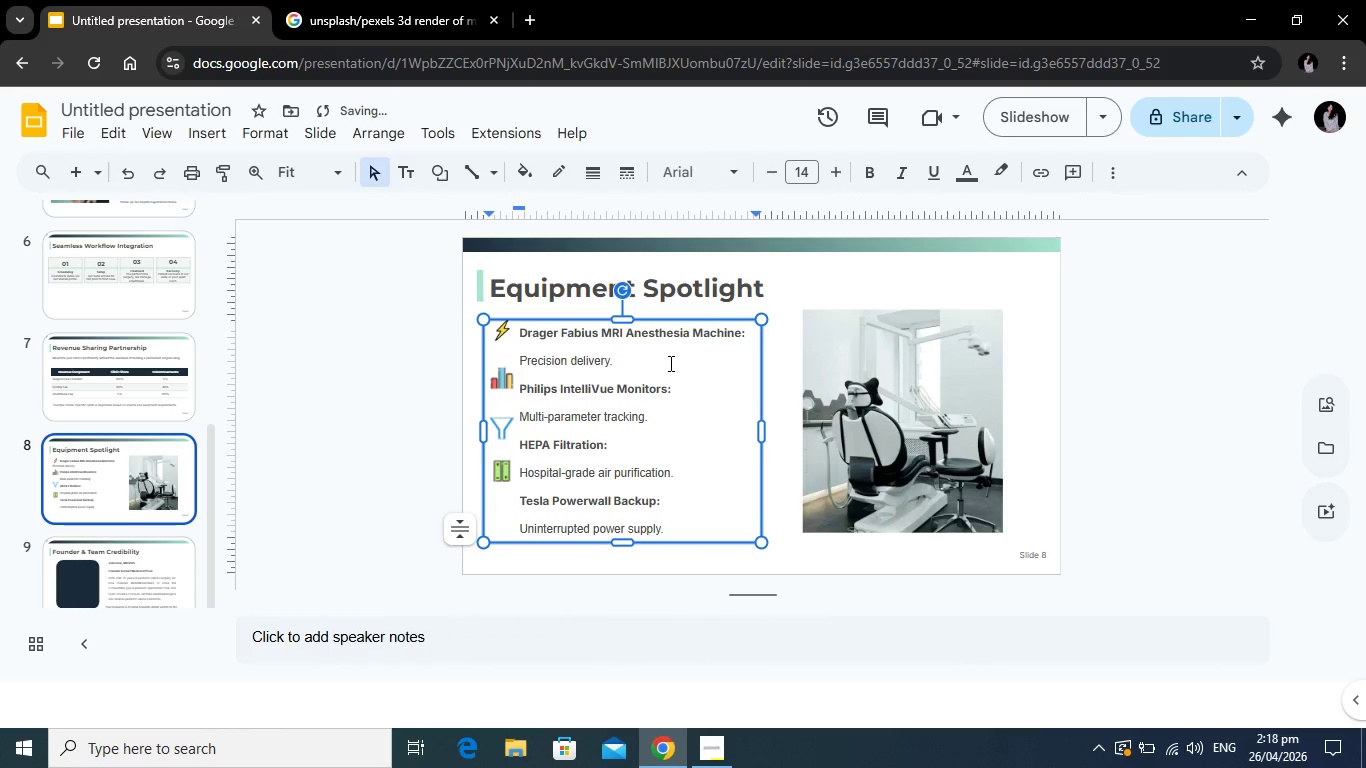 
left_click([669, 363])
 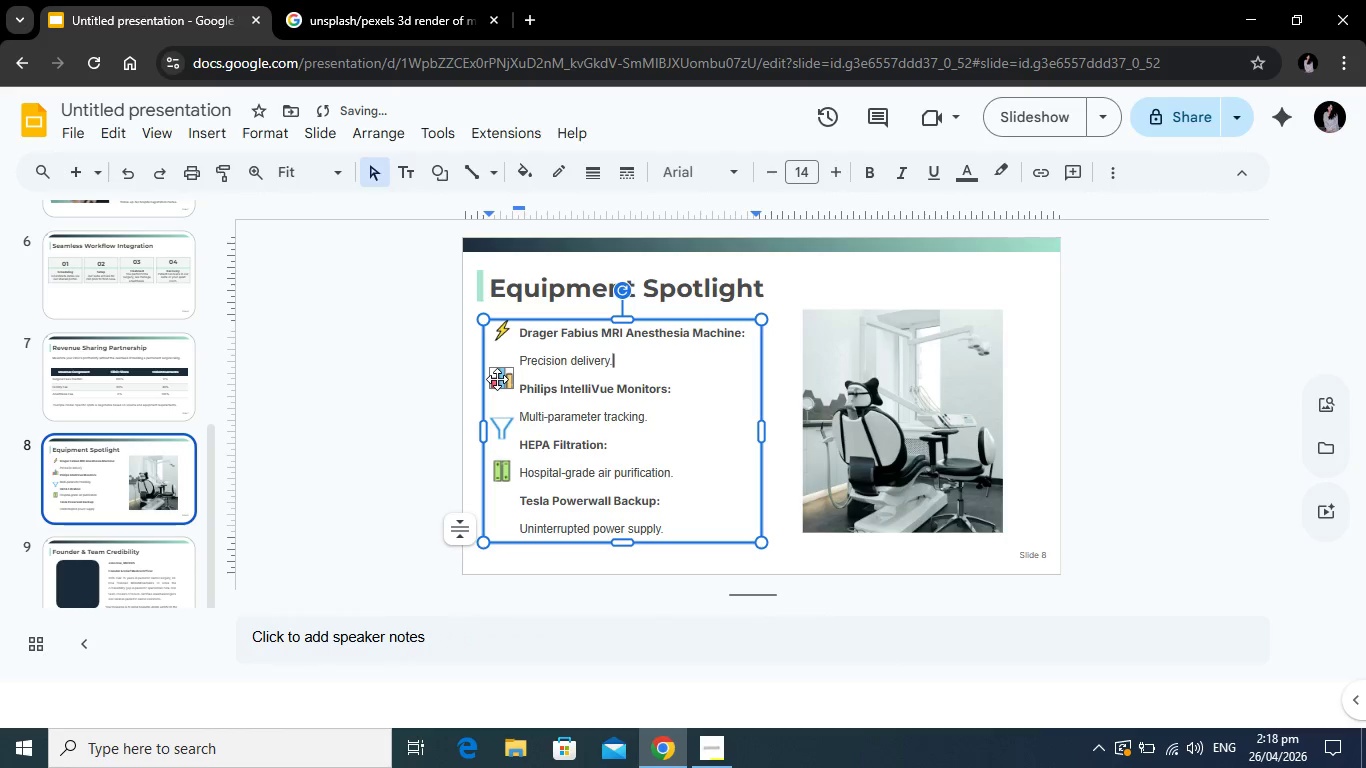 
left_click_drag(start_coordinate=[498, 378], to_coordinate=[492, 392])
 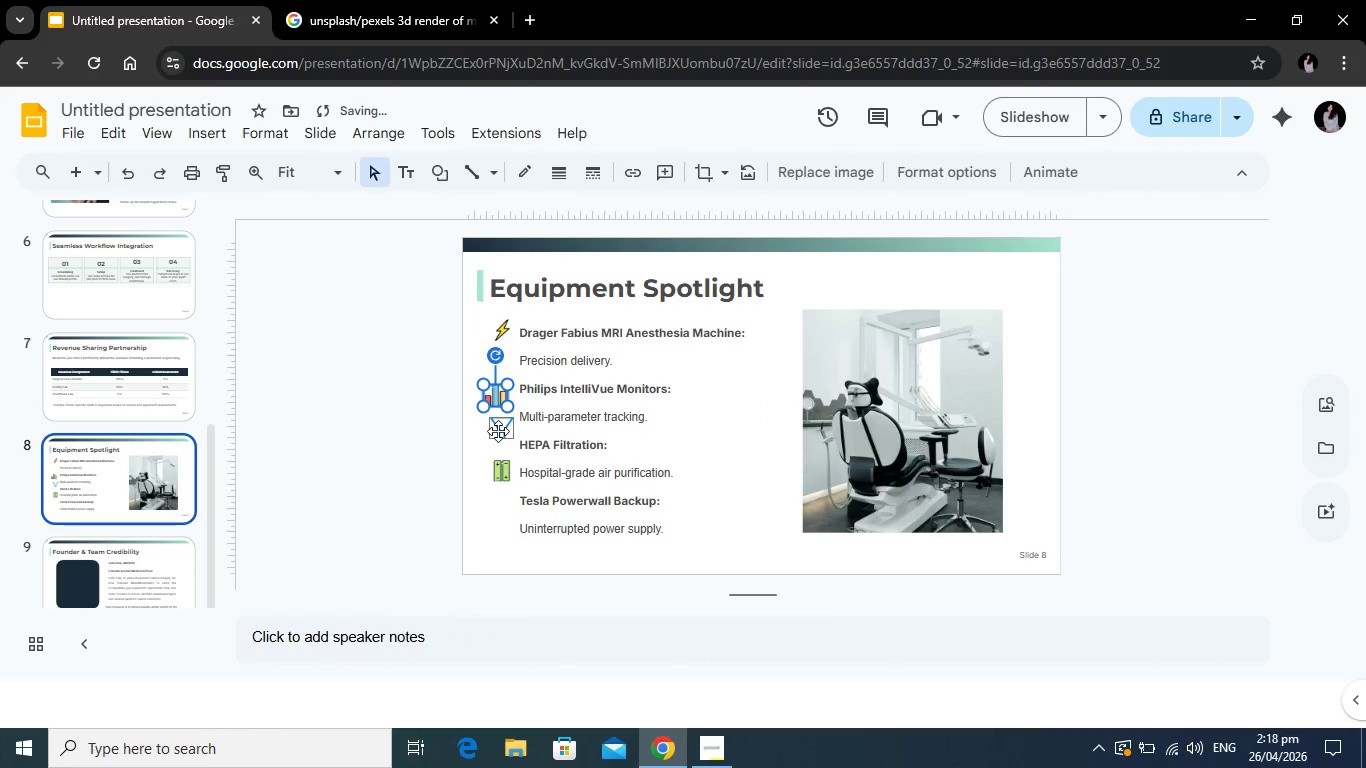 
left_click_drag(start_coordinate=[498, 431], to_coordinate=[497, 447])
 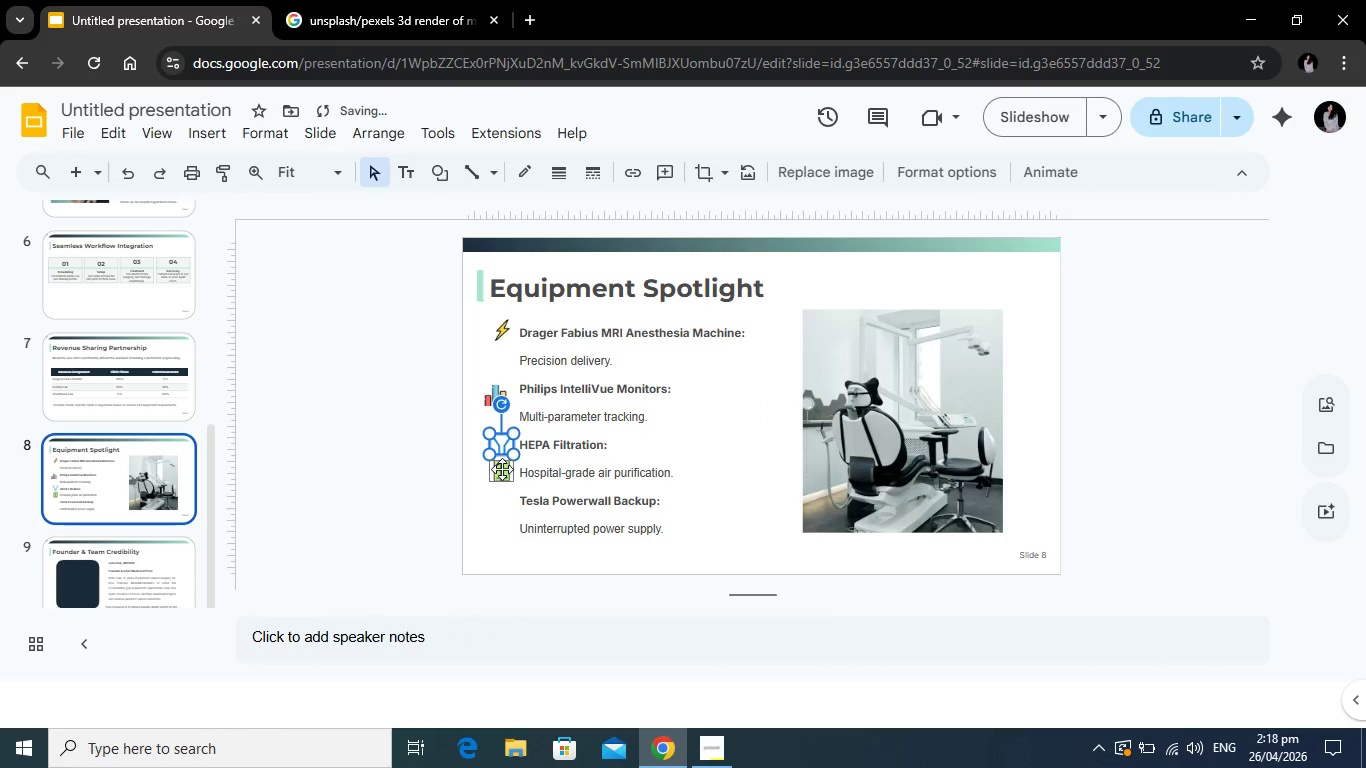 
left_click_drag(start_coordinate=[502, 469], to_coordinate=[501, 500])
 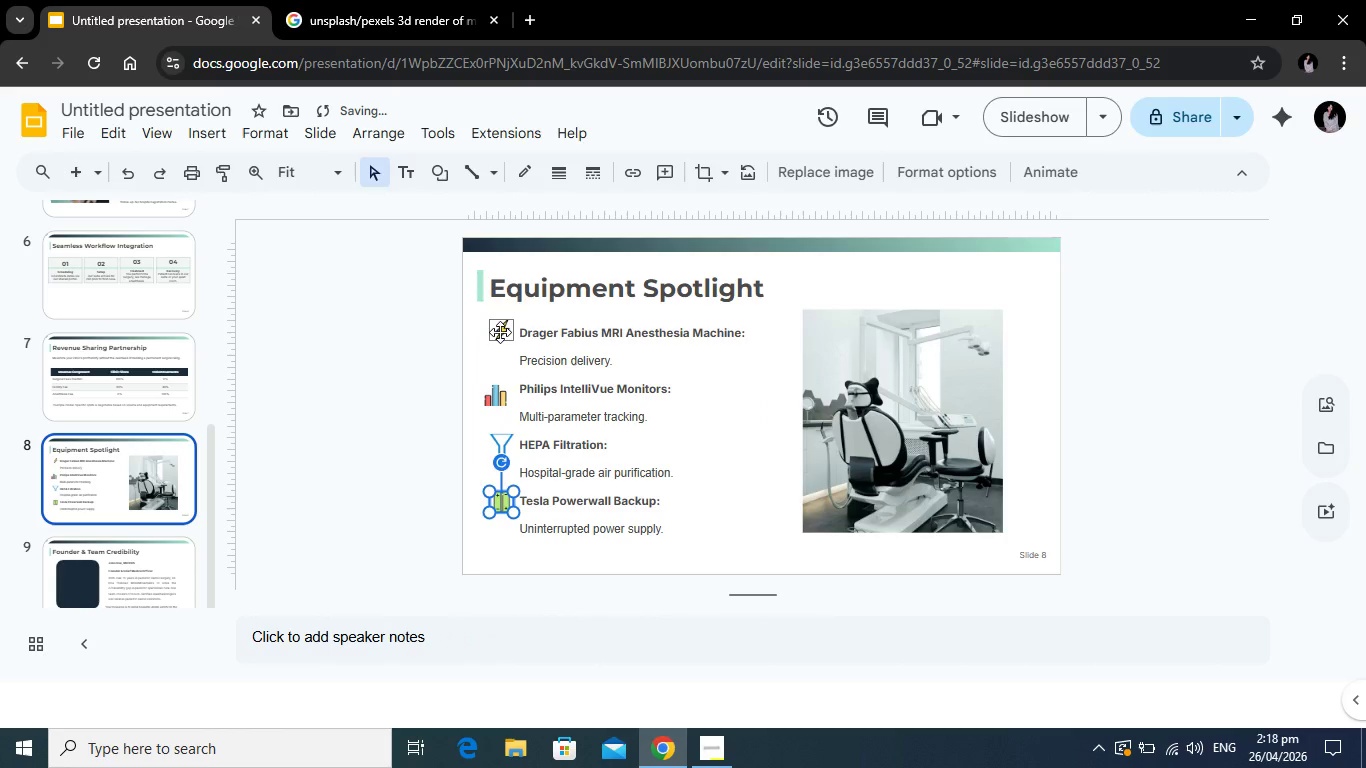 
left_click_drag(start_coordinate=[500, 332], to_coordinate=[498, 341])
 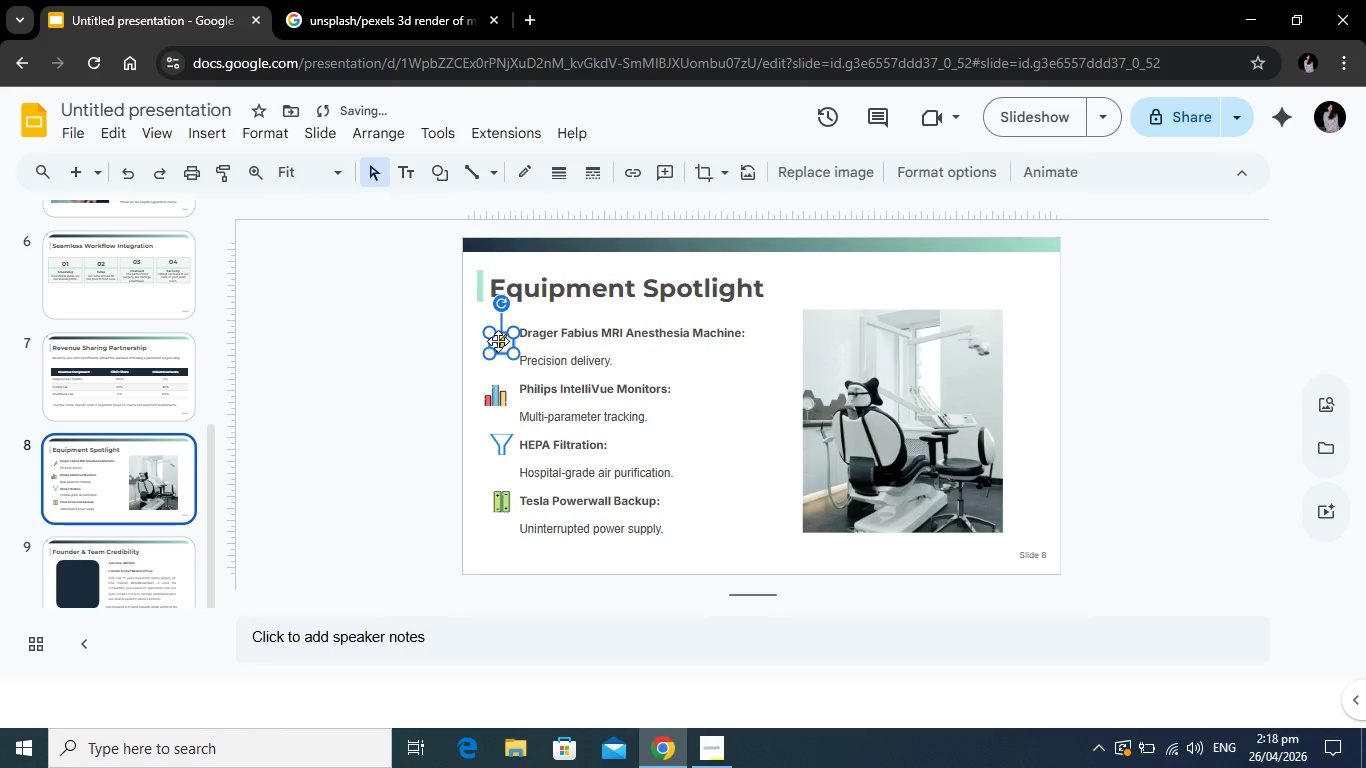 
left_click([498, 341])
 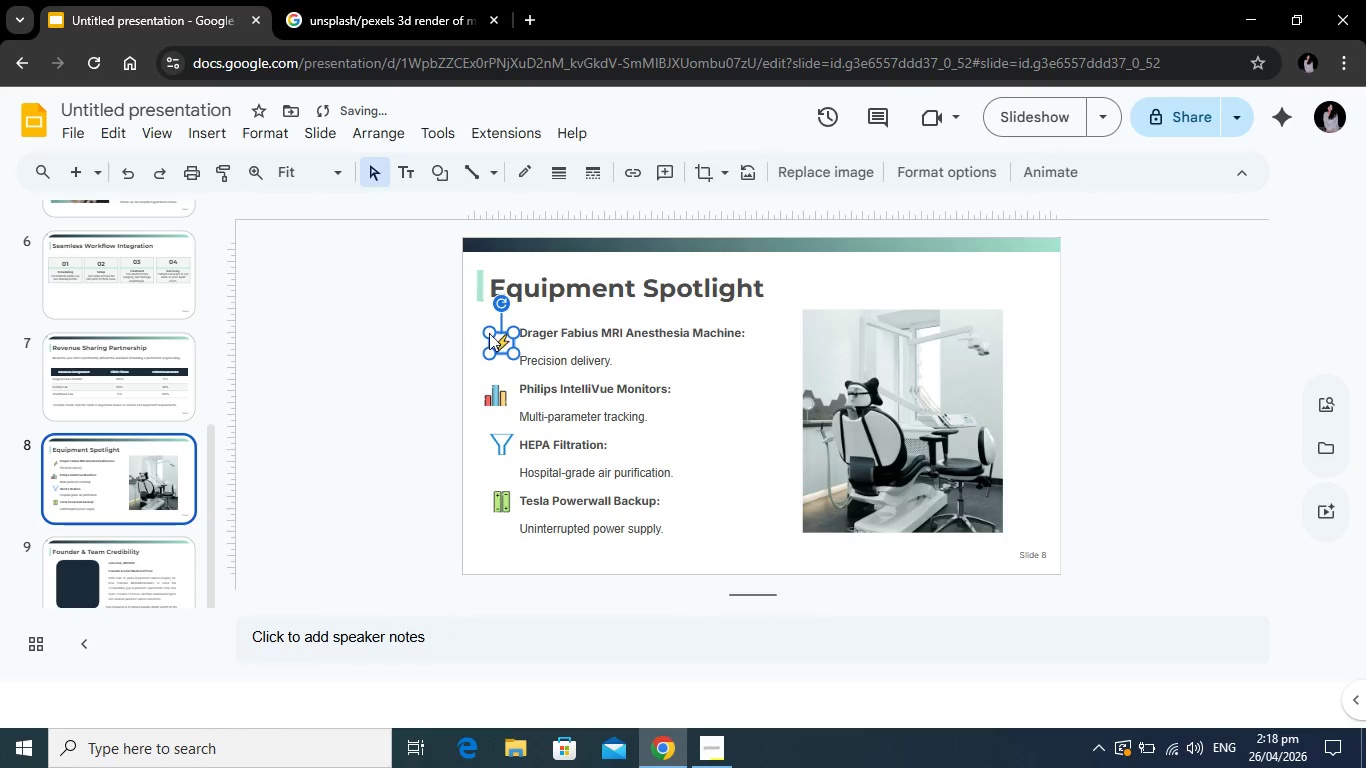 
left_click([412, 361])
 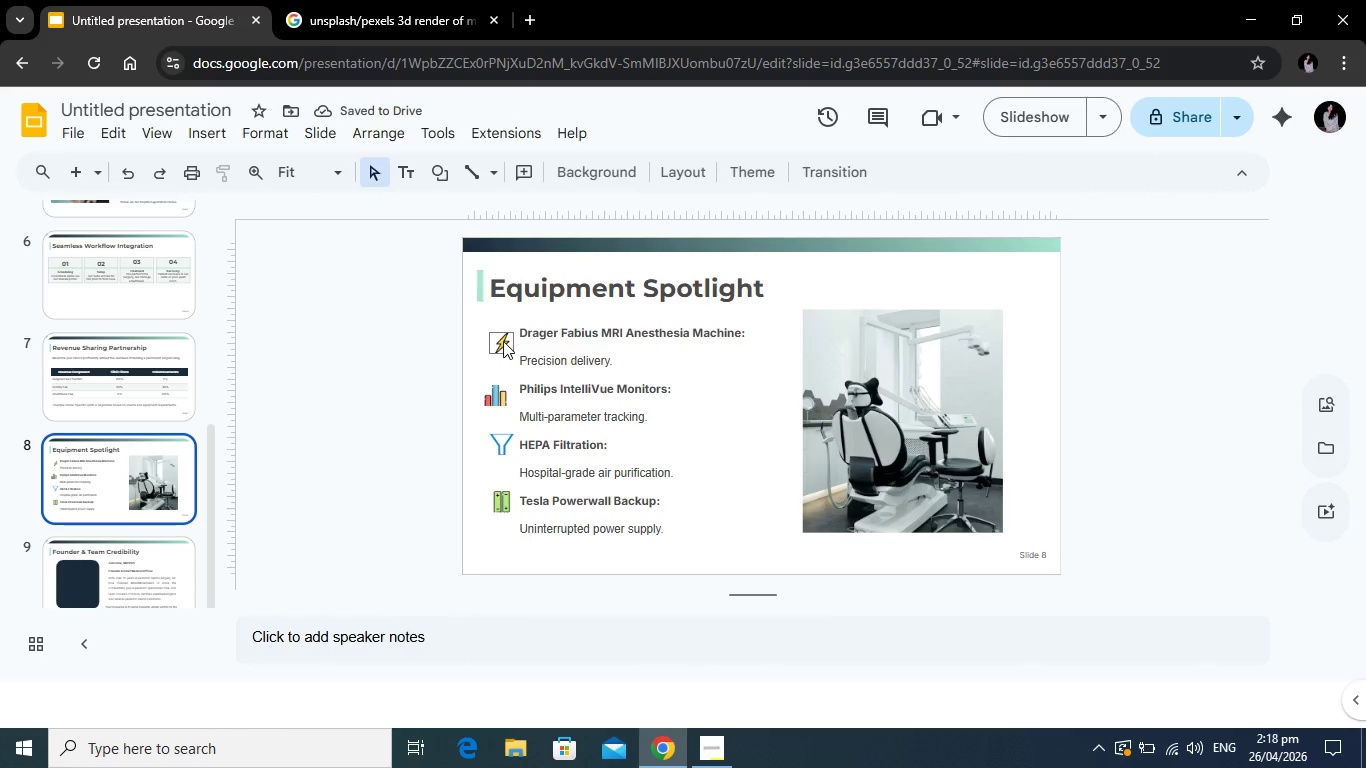 
left_click([503, 341])
 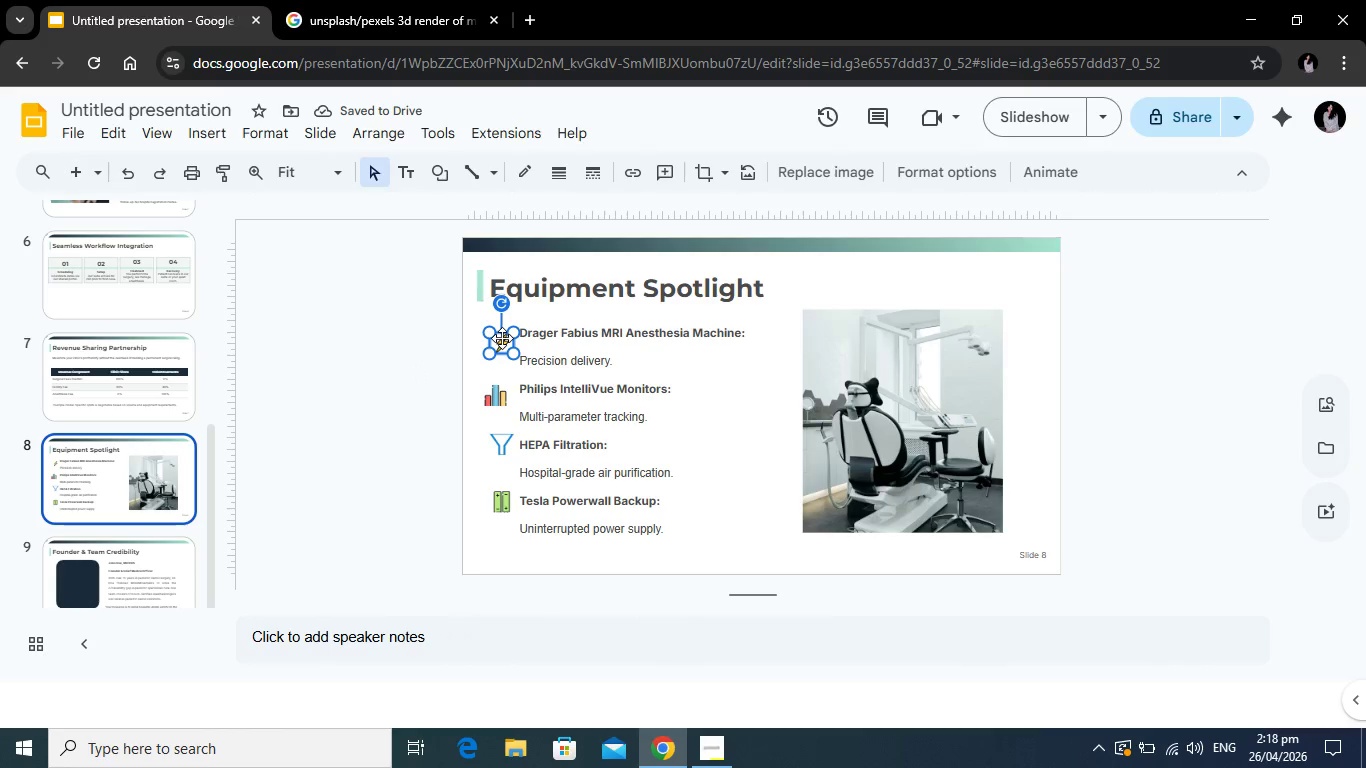 
left_click_drag(start_coordinate=[502, 338], to_coordinate=[495, 330])
 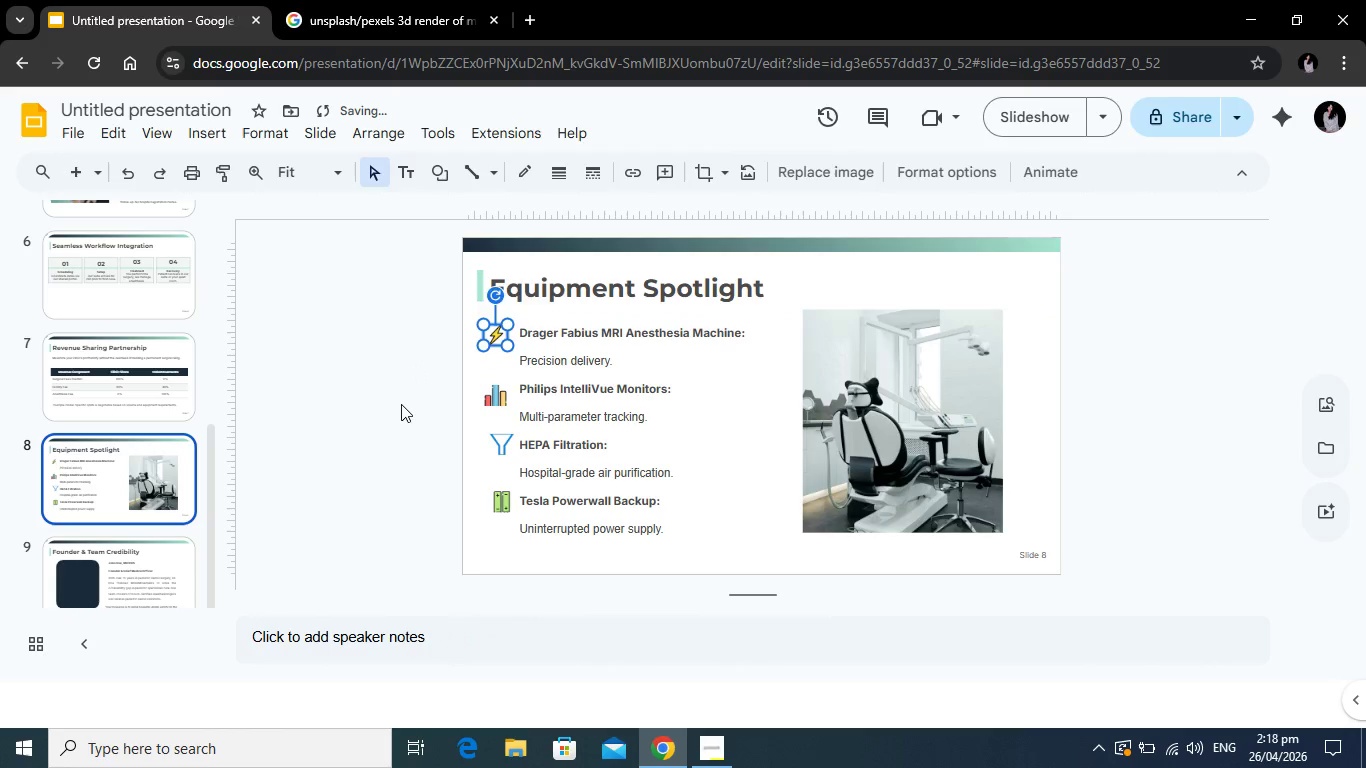 
left_click([401, 404])
 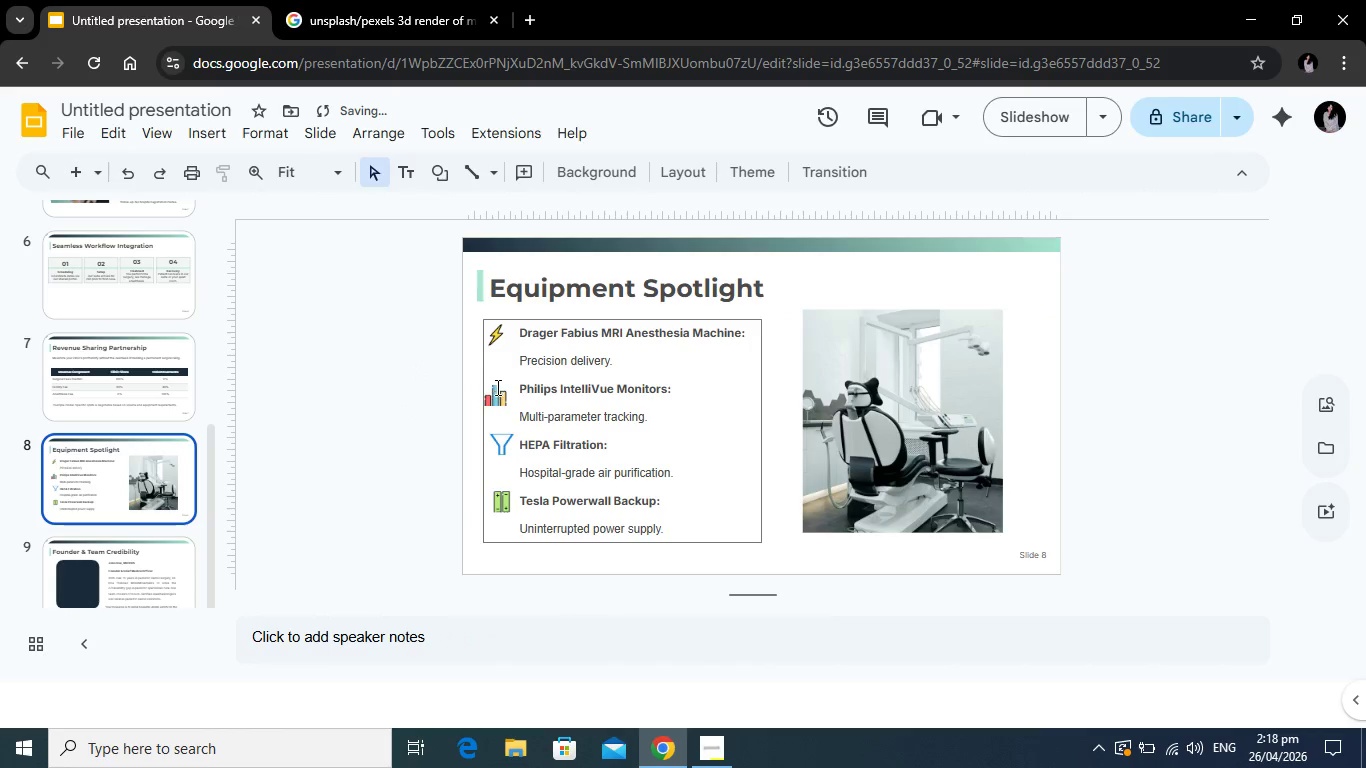 
left_click([496, 395])
 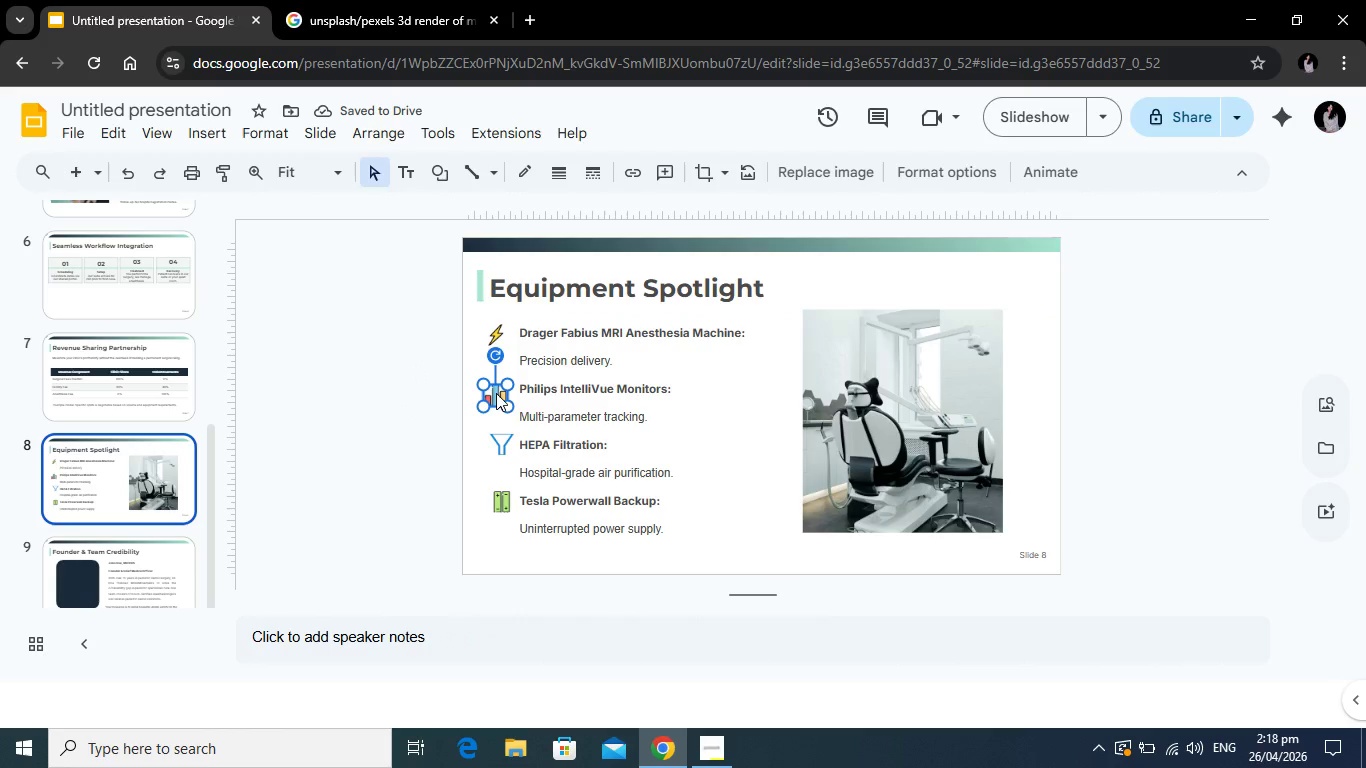 
left_click_drag(start_coordinate=[496, 394], to_coordinate=[496, 387])
 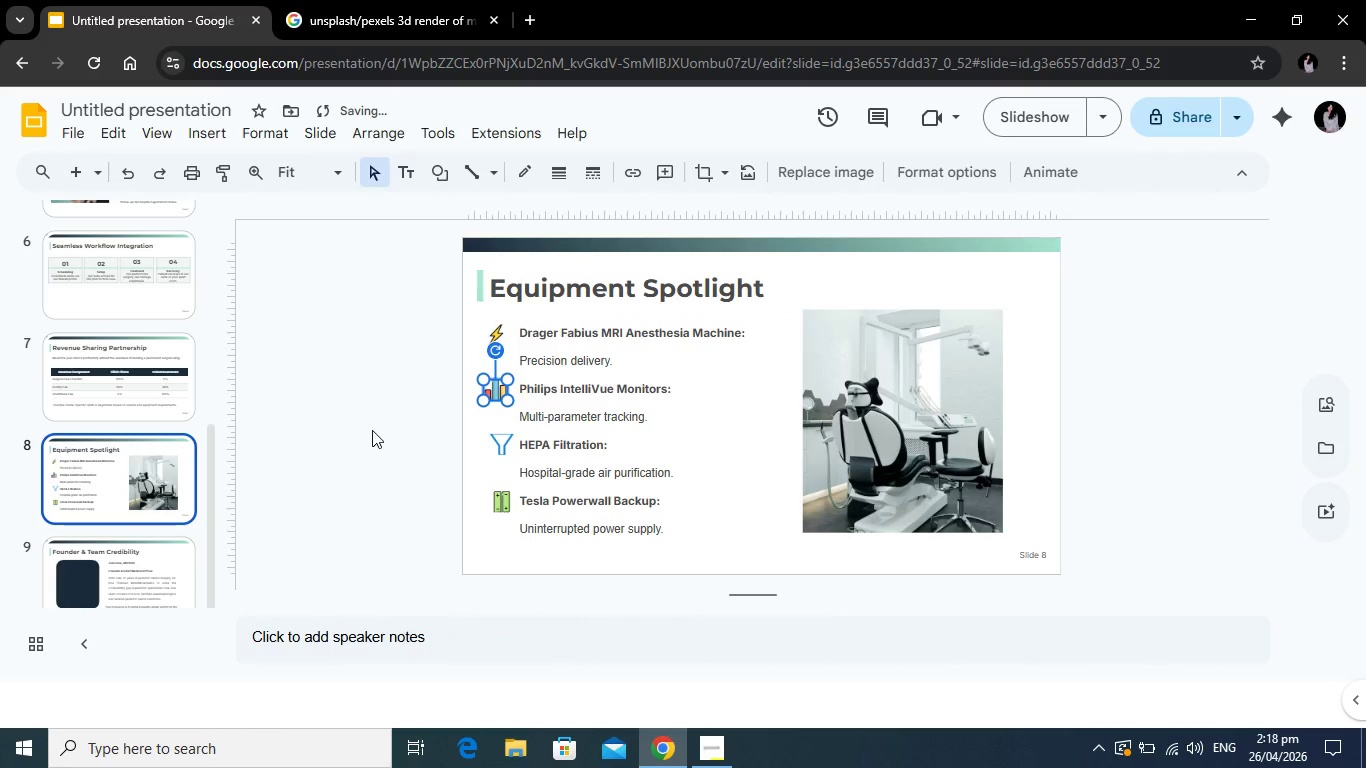 
left_click([372, 430])
 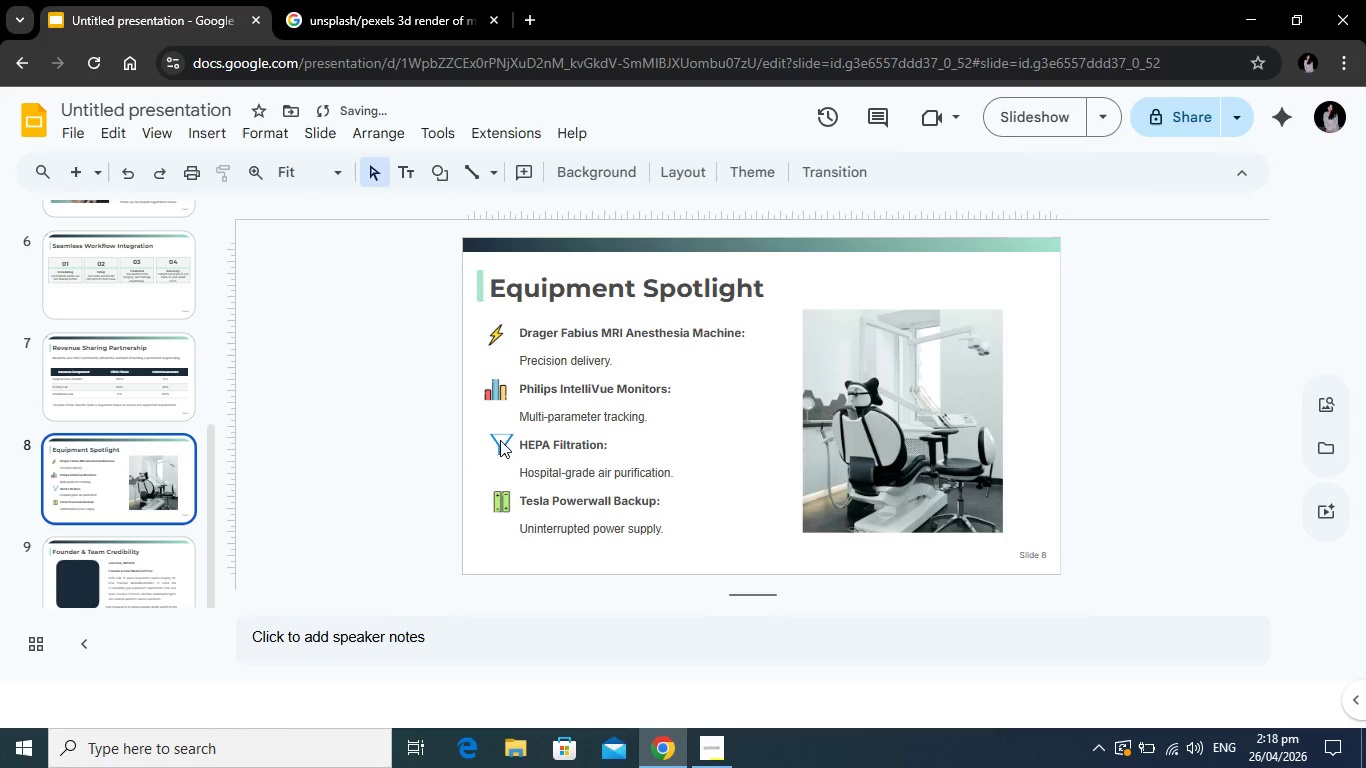 
left_click([500, 440])
 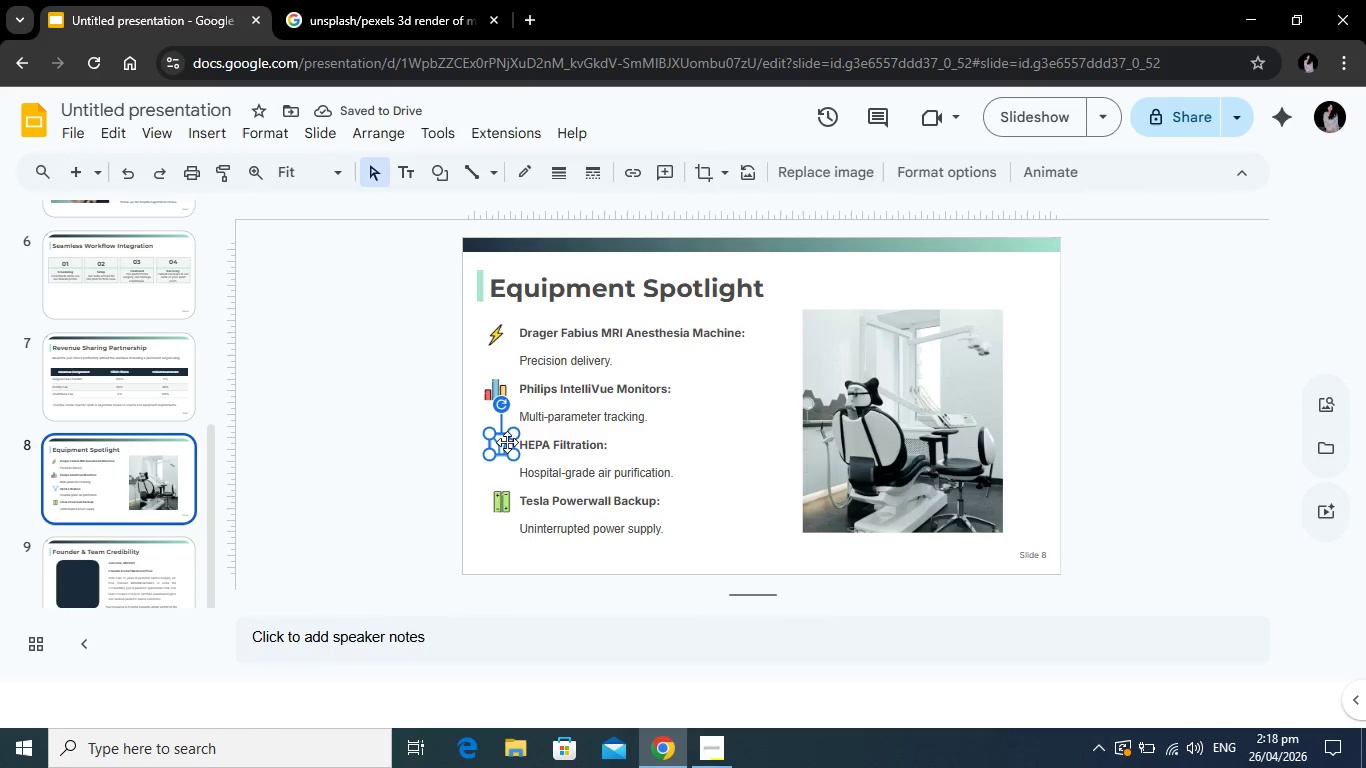 
left_click_drag(start_coordinate=[502, 442], to_coordinate=[501, 449])
 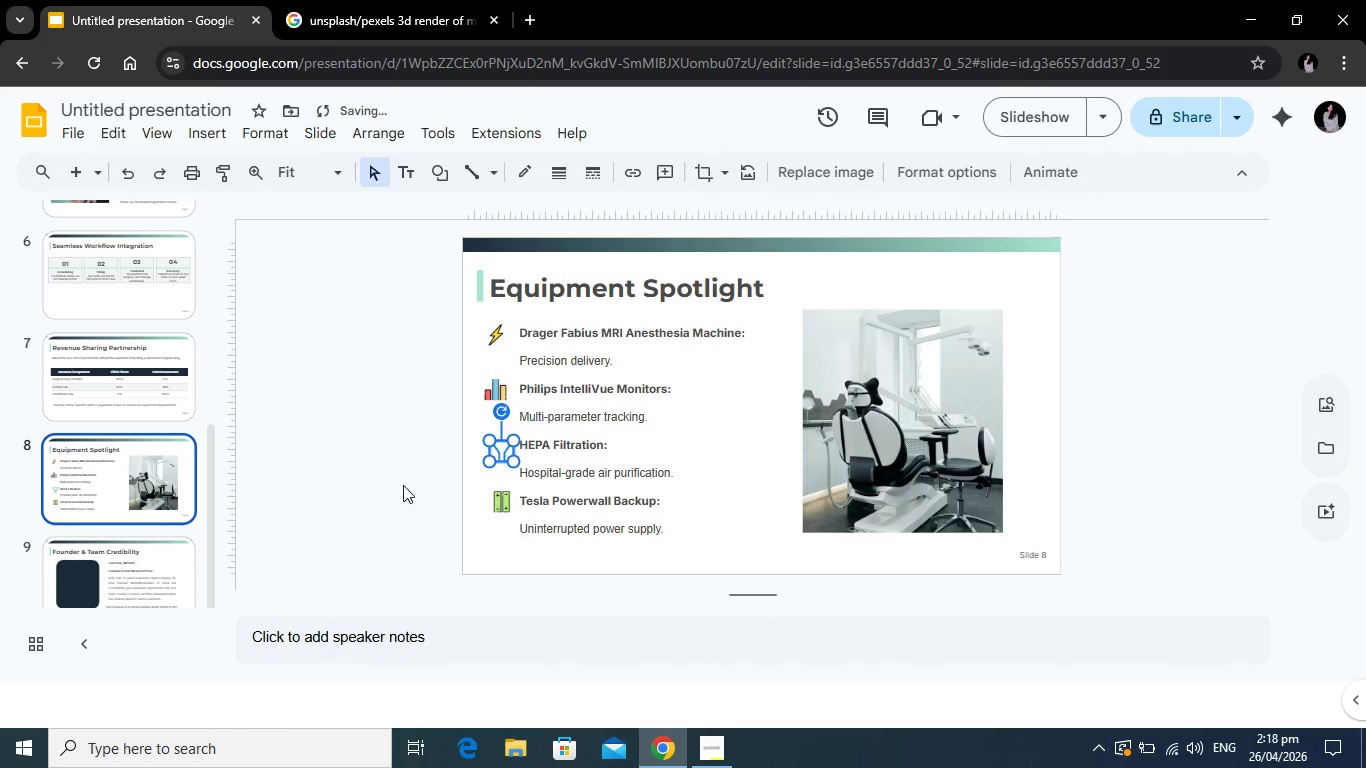 
left_click([403, 485])
 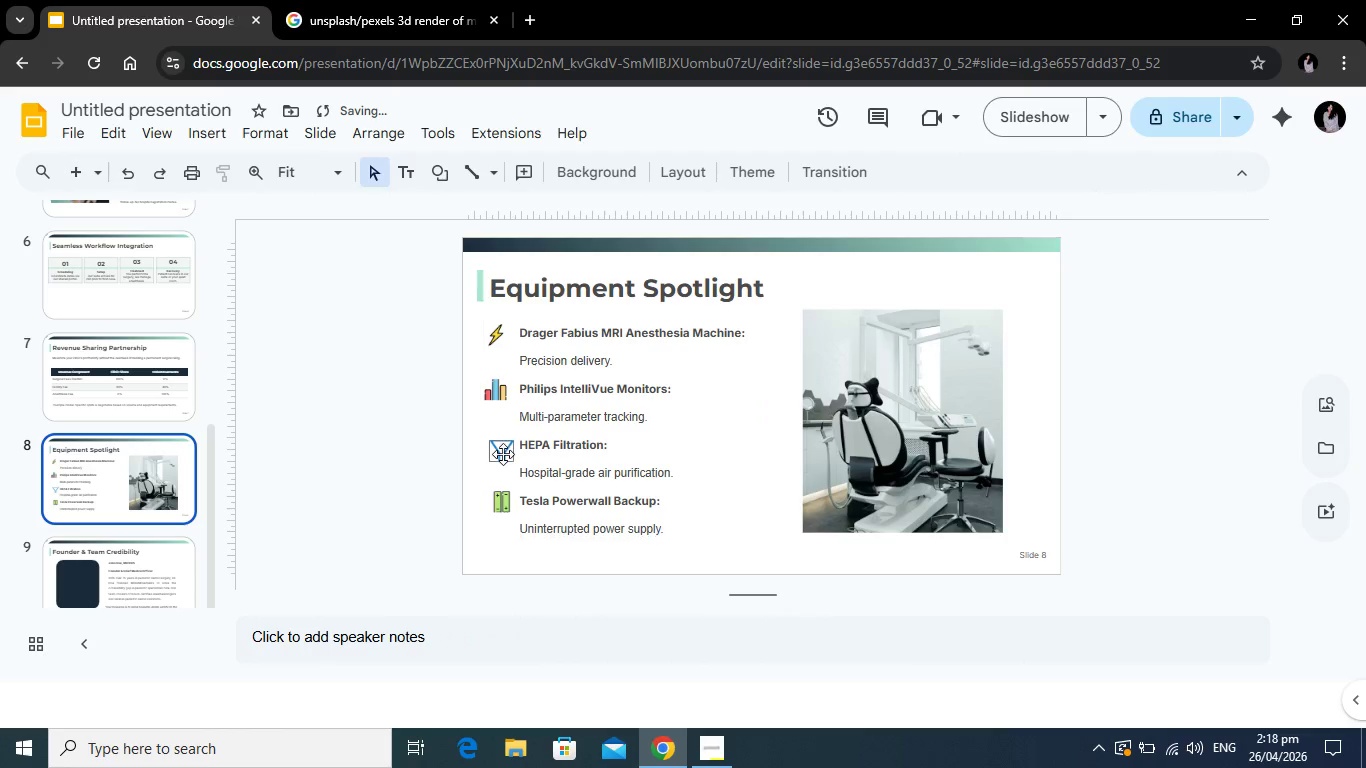 
left_click_drag(start_coordinate=[503, 454], to_coordinate=[499, 446])
 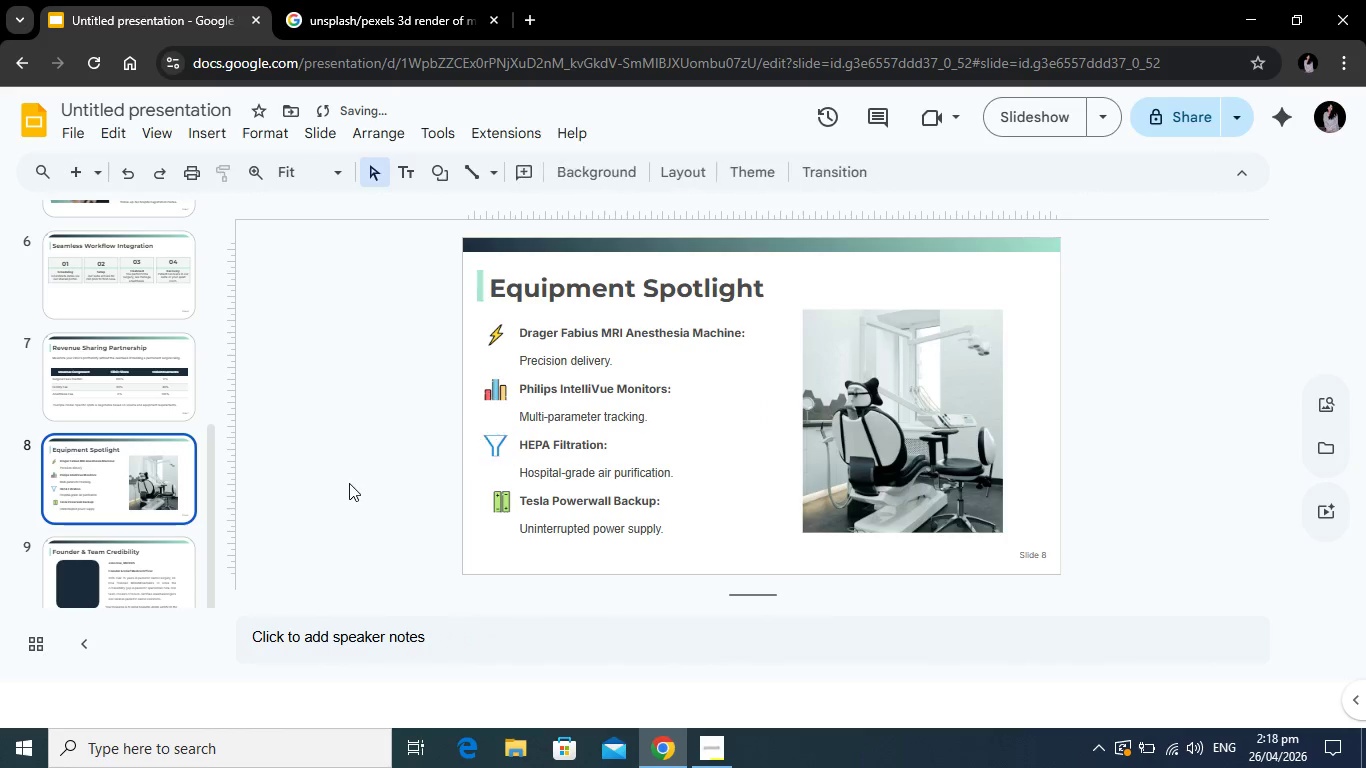 
left_click([349, 483])
 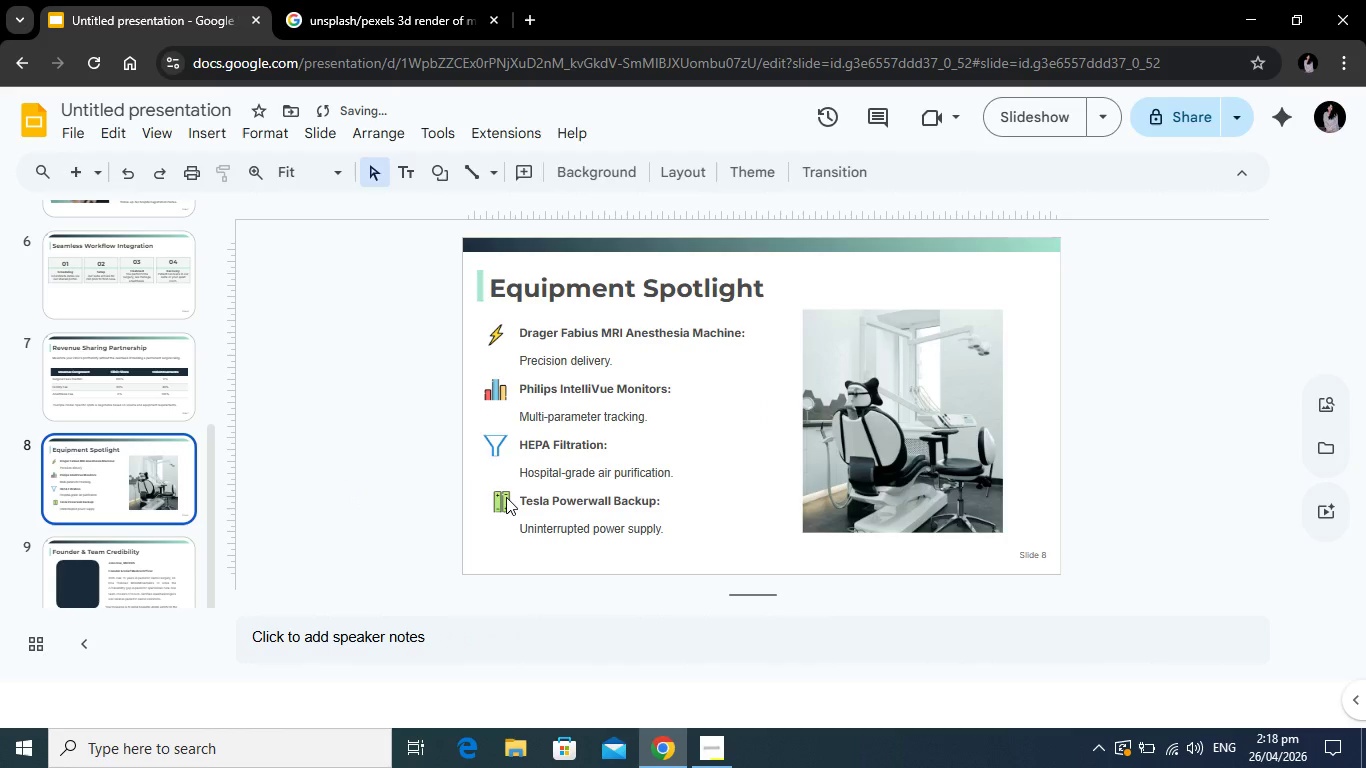 
left_click([506, 497])
 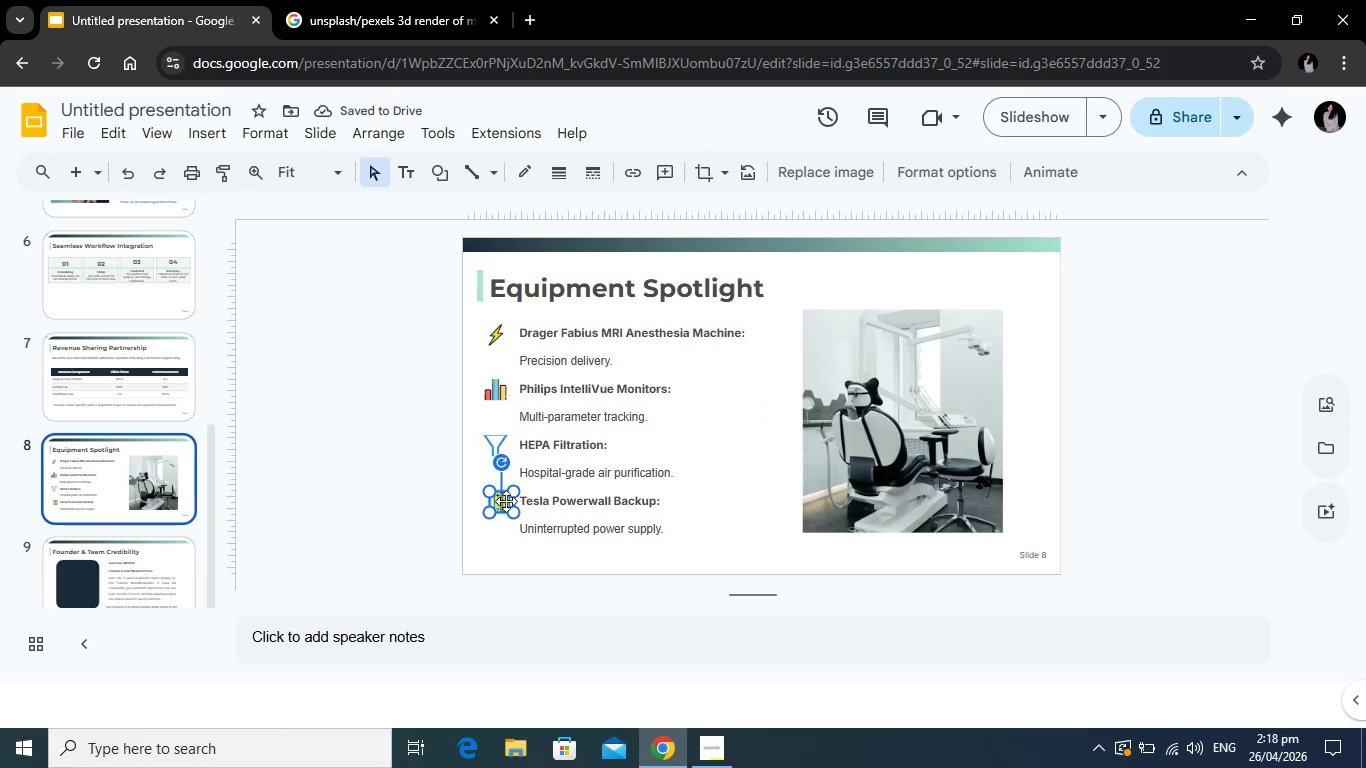 
left_click_drag(start_coordinate=[506, 501], to_coordinate=[499, 503])
 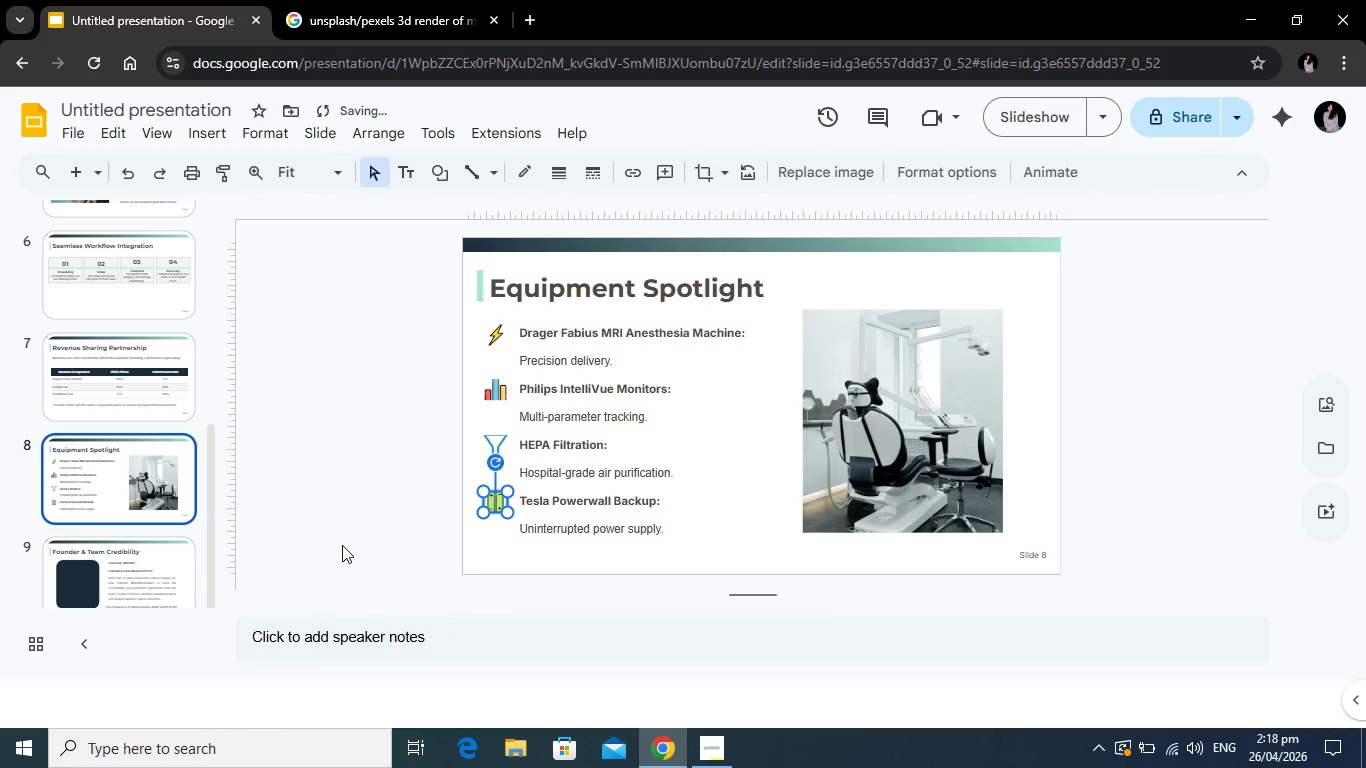 
left_click([342, 545])
 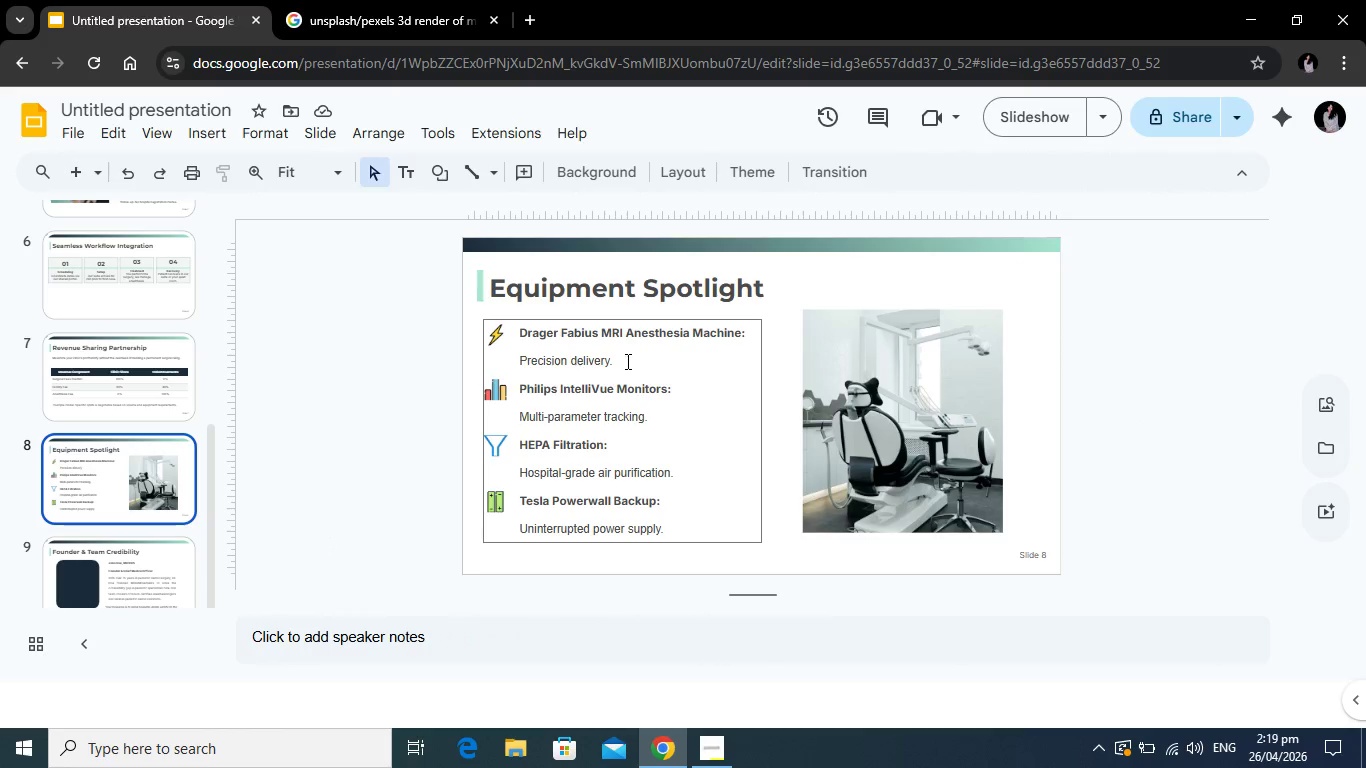 
wait(11.75)
 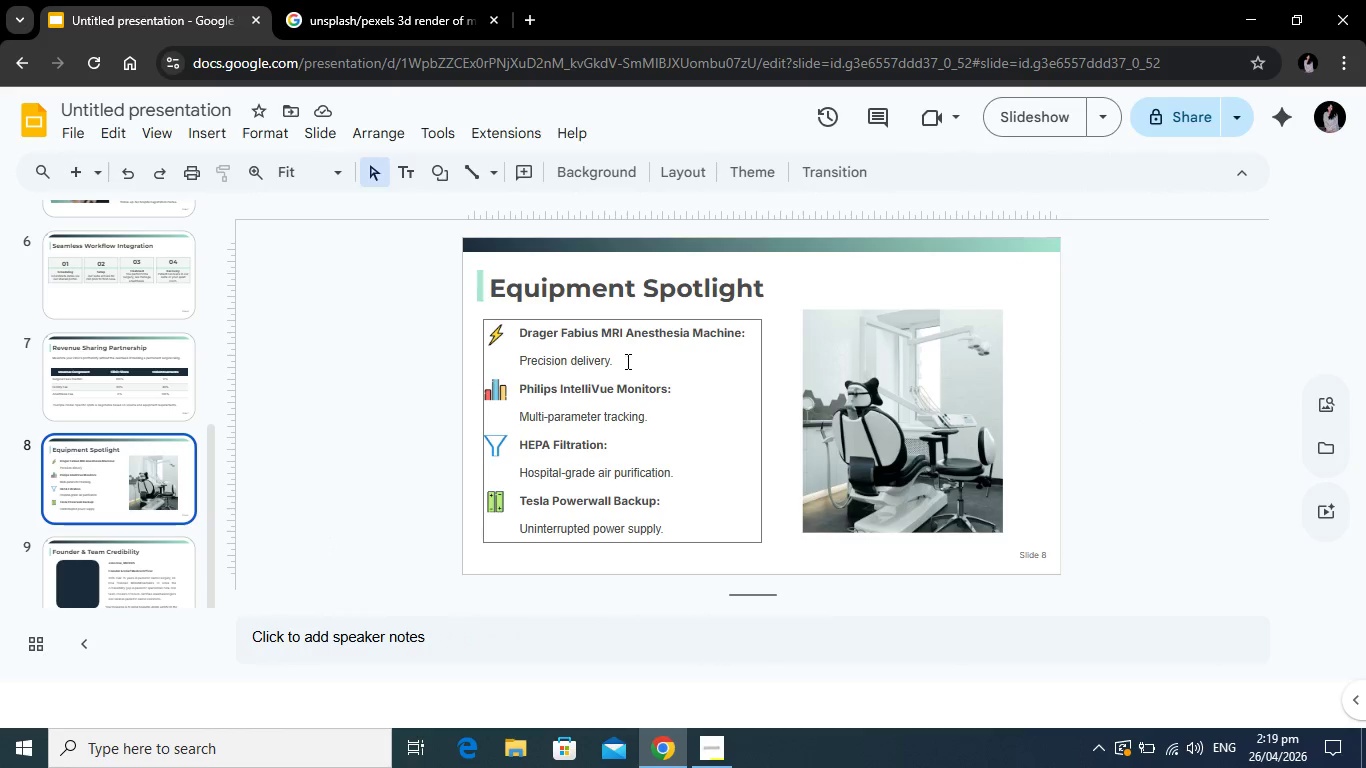 
scroll: coordinate [75, 476], scroll_direction: down, amount: 1.0
 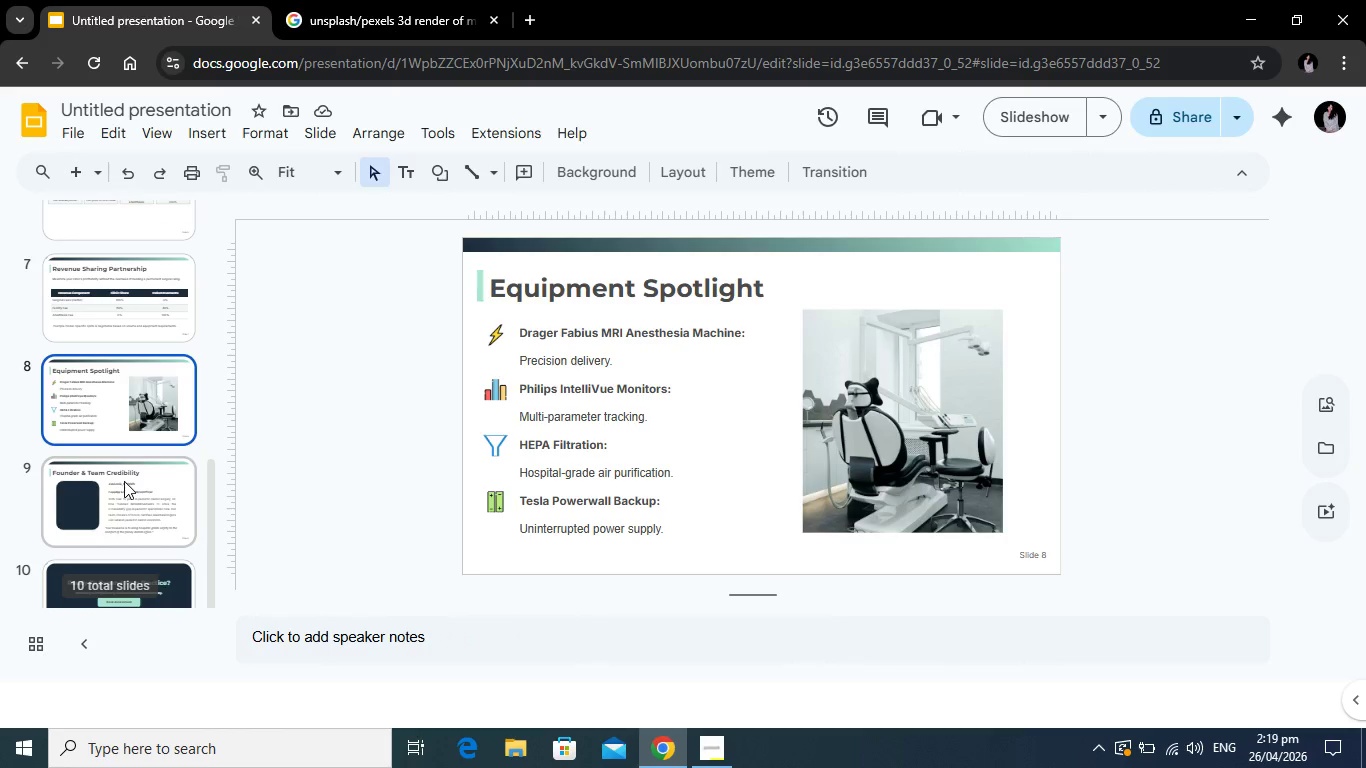 
left_click([124, 481])
 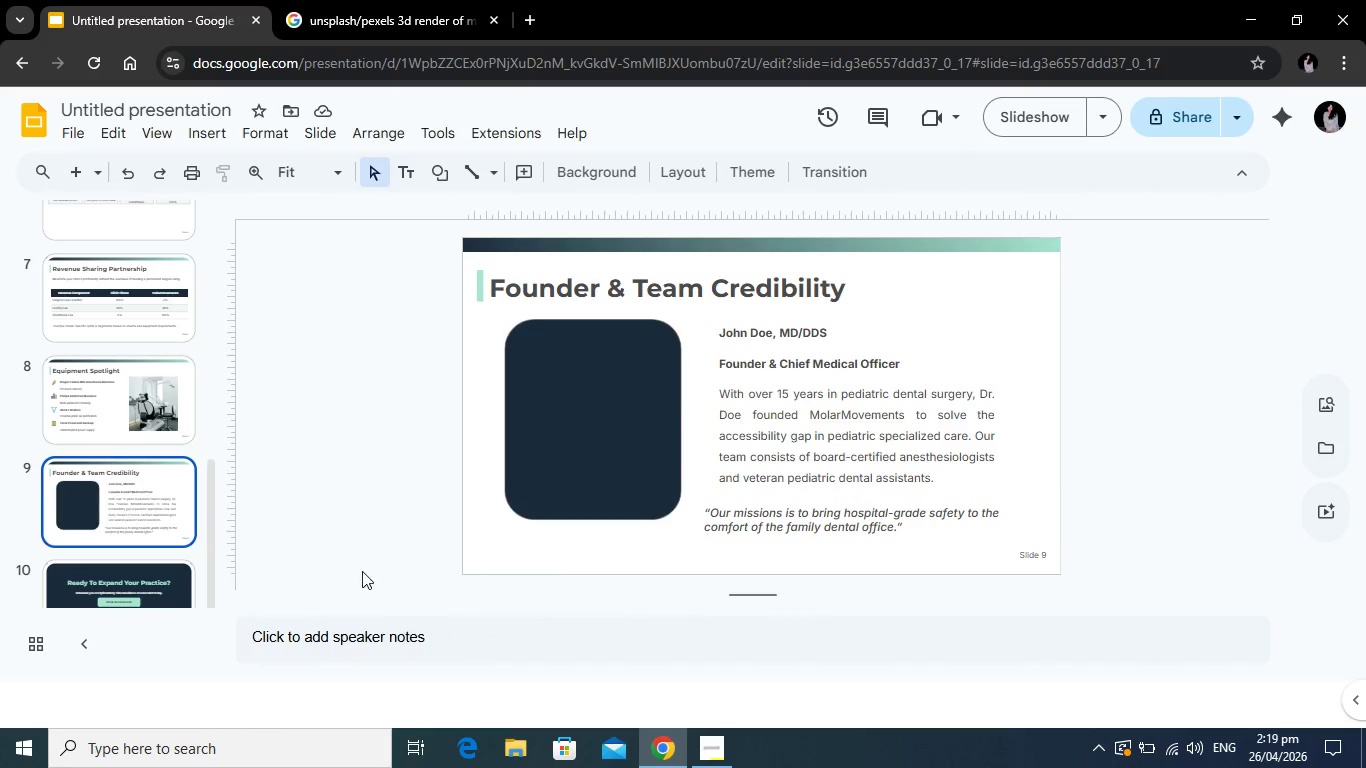 
wait(14.47)
 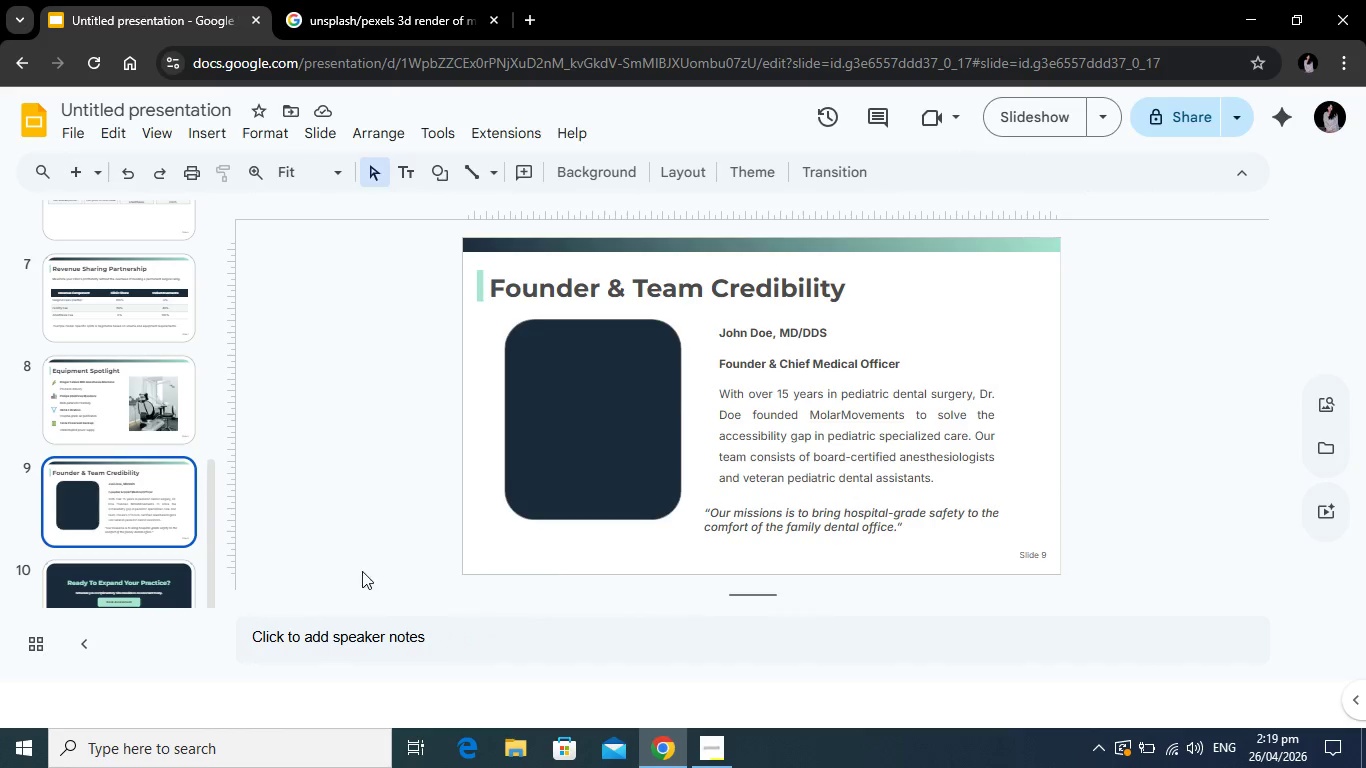 
scroll: coordinate [137, 479], scroll_direction: down, amount: 2.0
 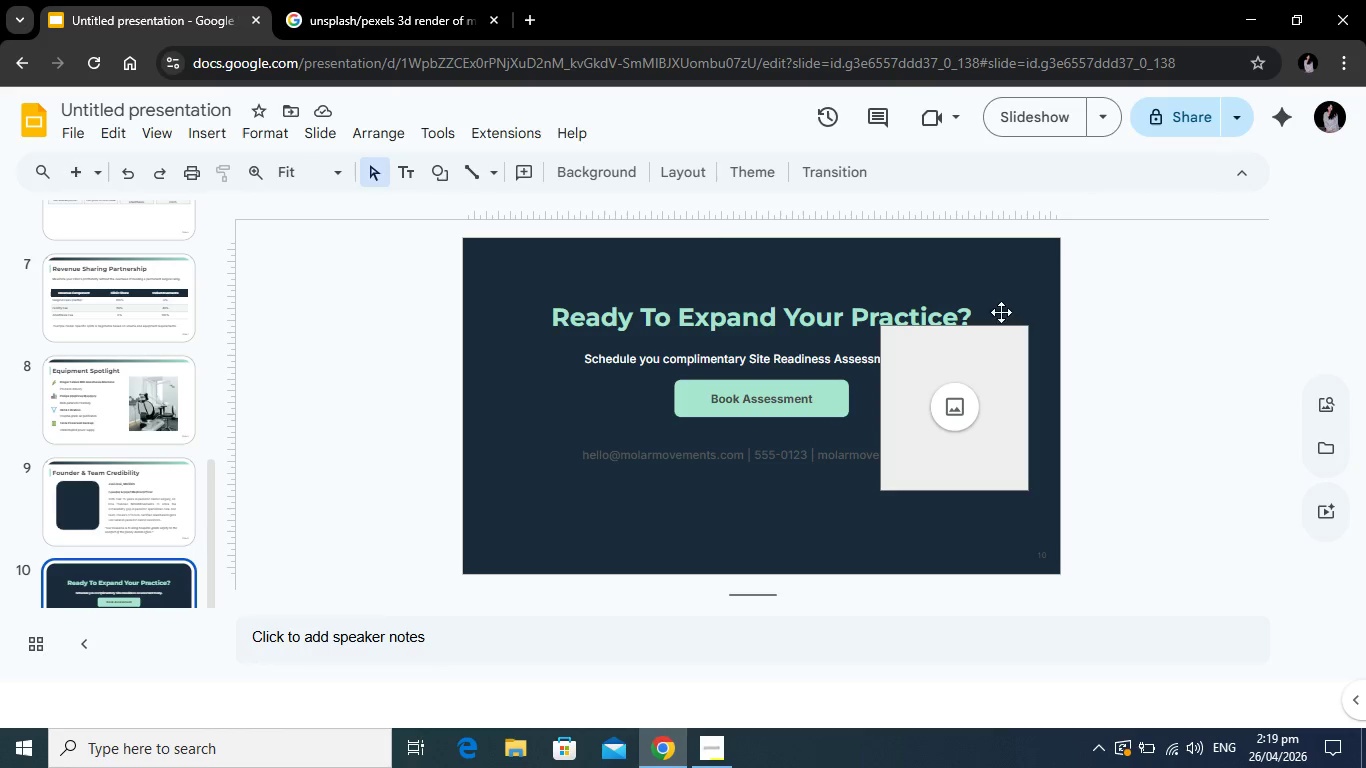 
left_click([982, 344])
 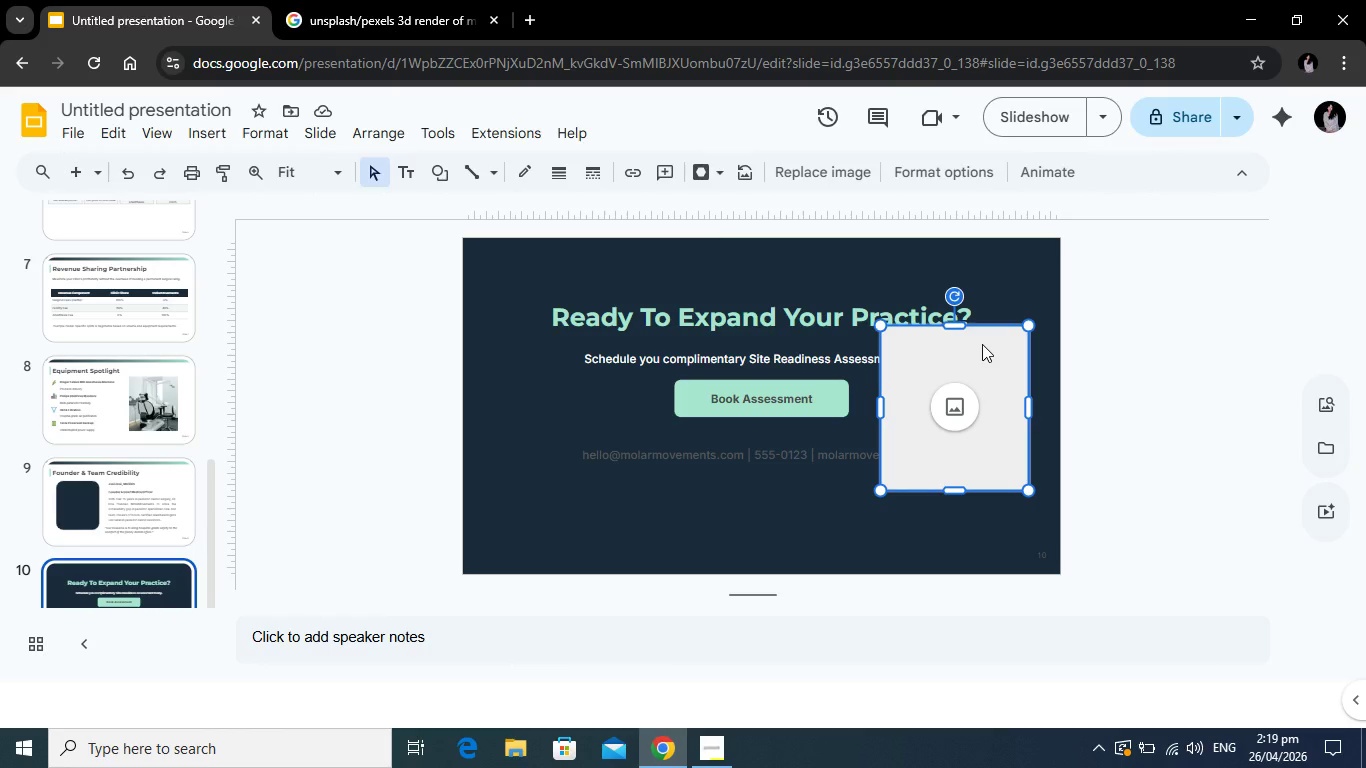 
key(Backspace)
 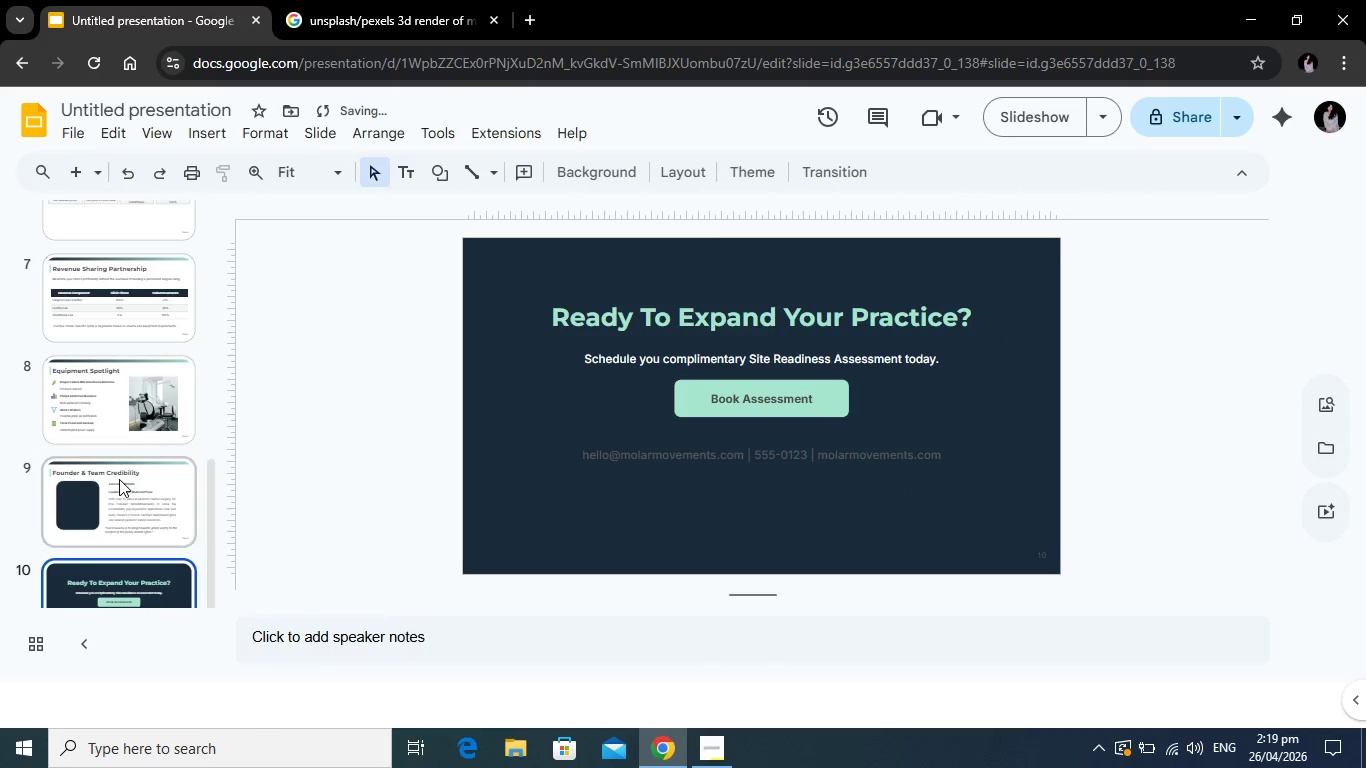 
left_click([119, 479])
 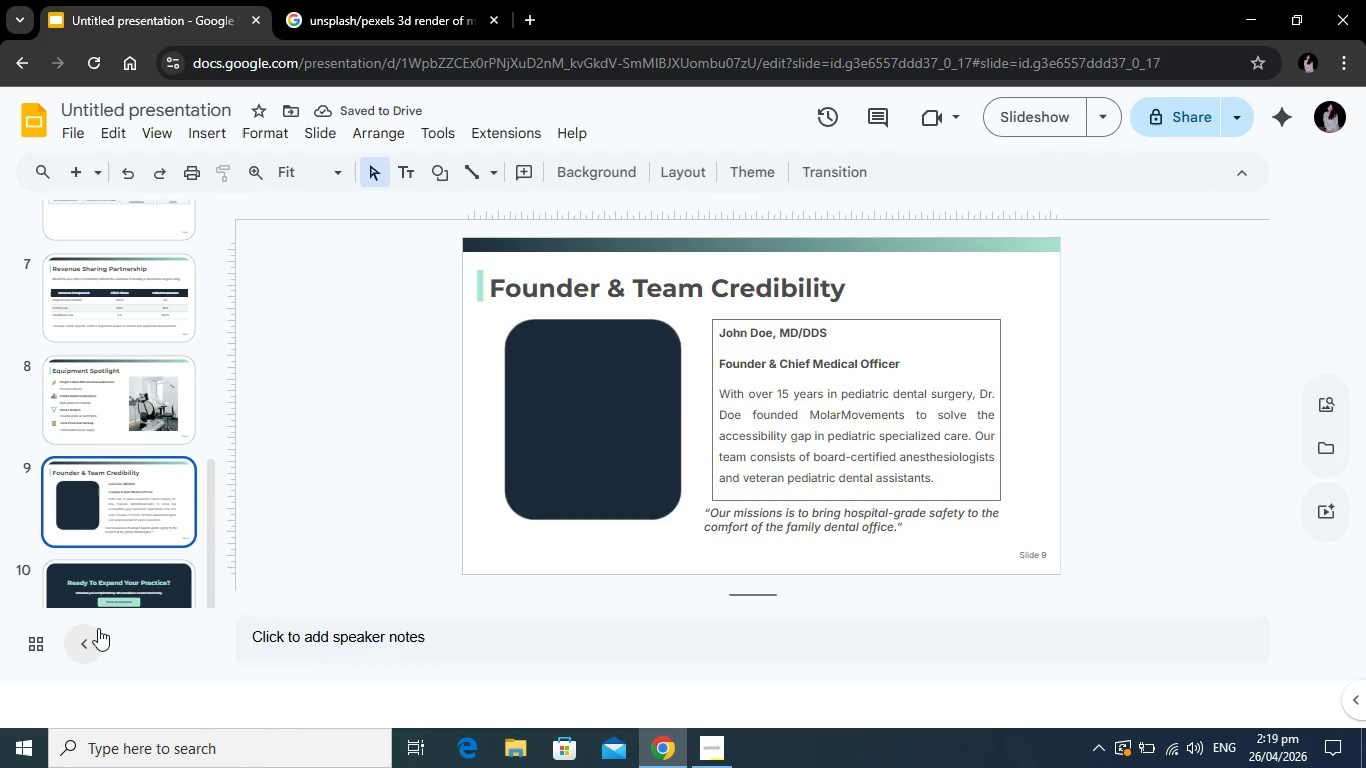 
left_click([128, 585])
 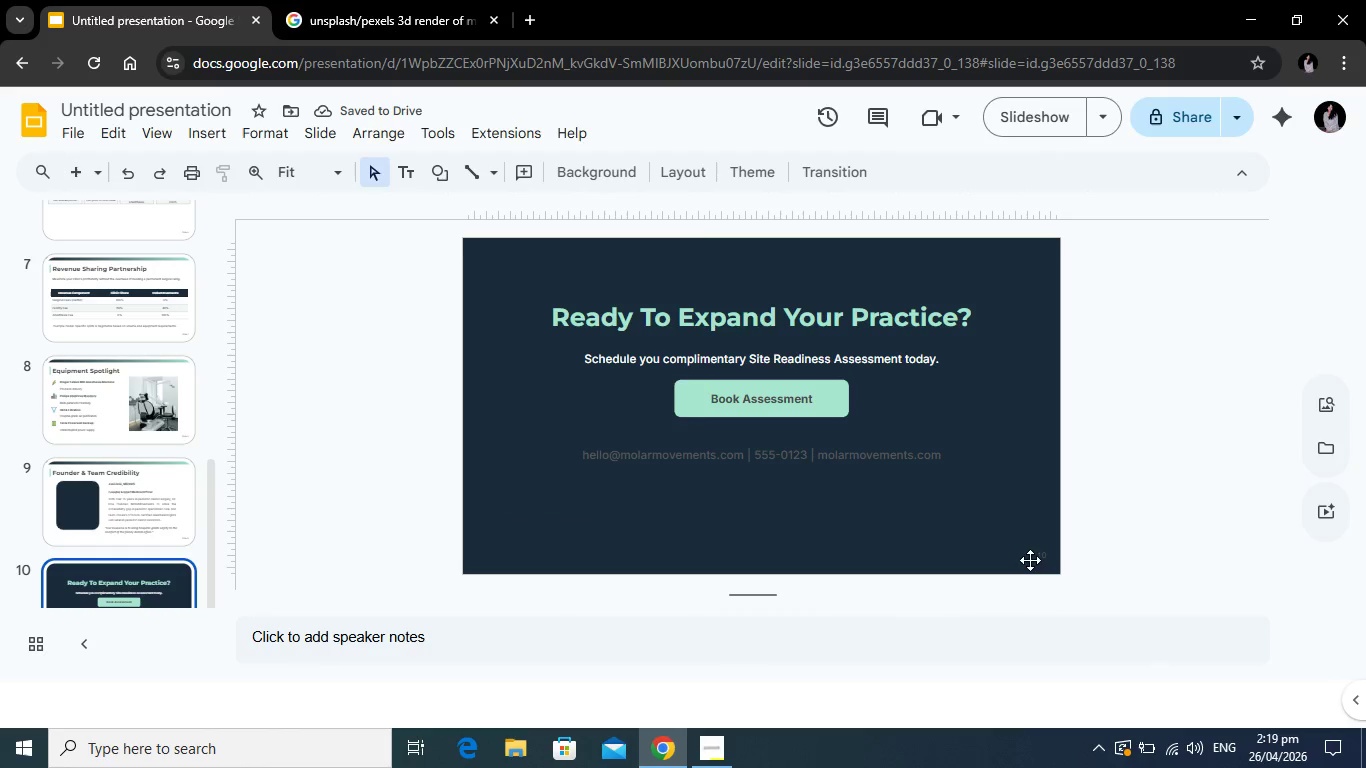 
left_click([1019, 557])
 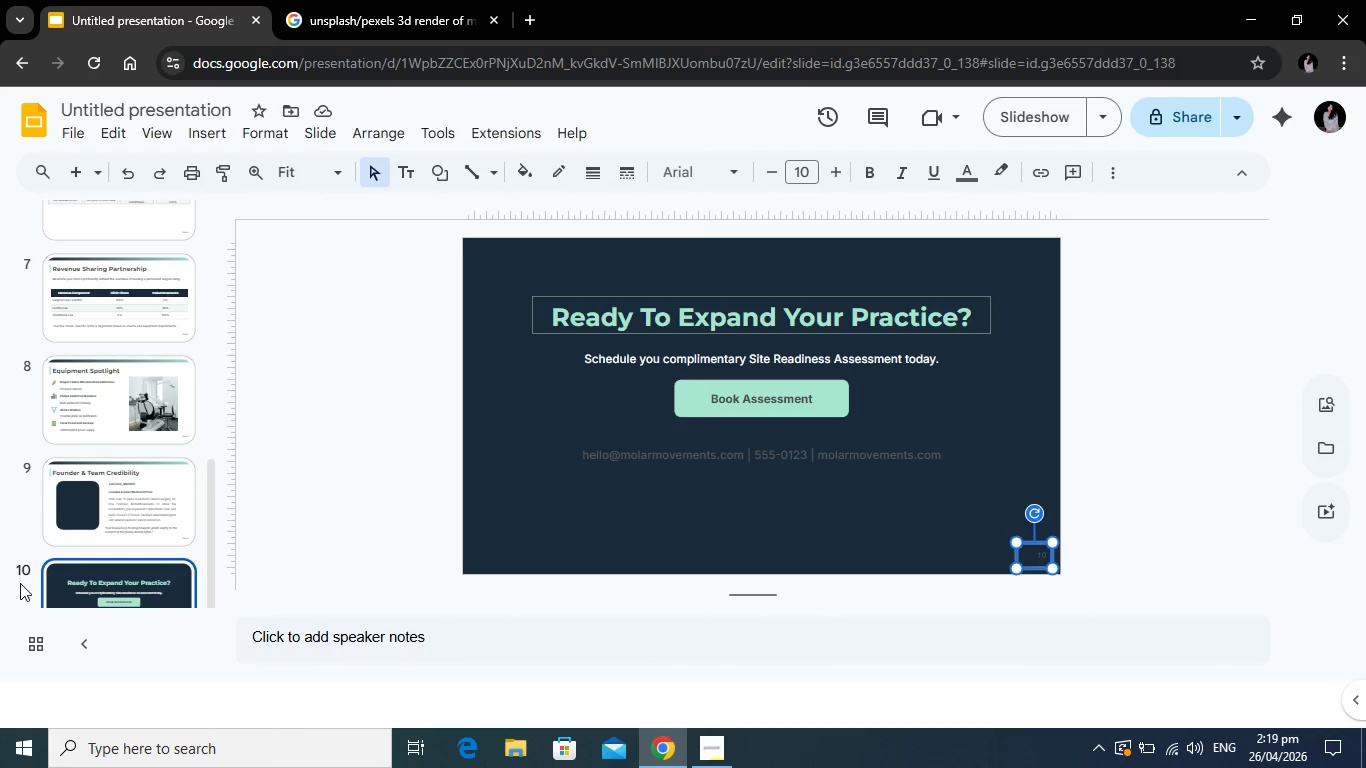 
left_click([105, 497])
 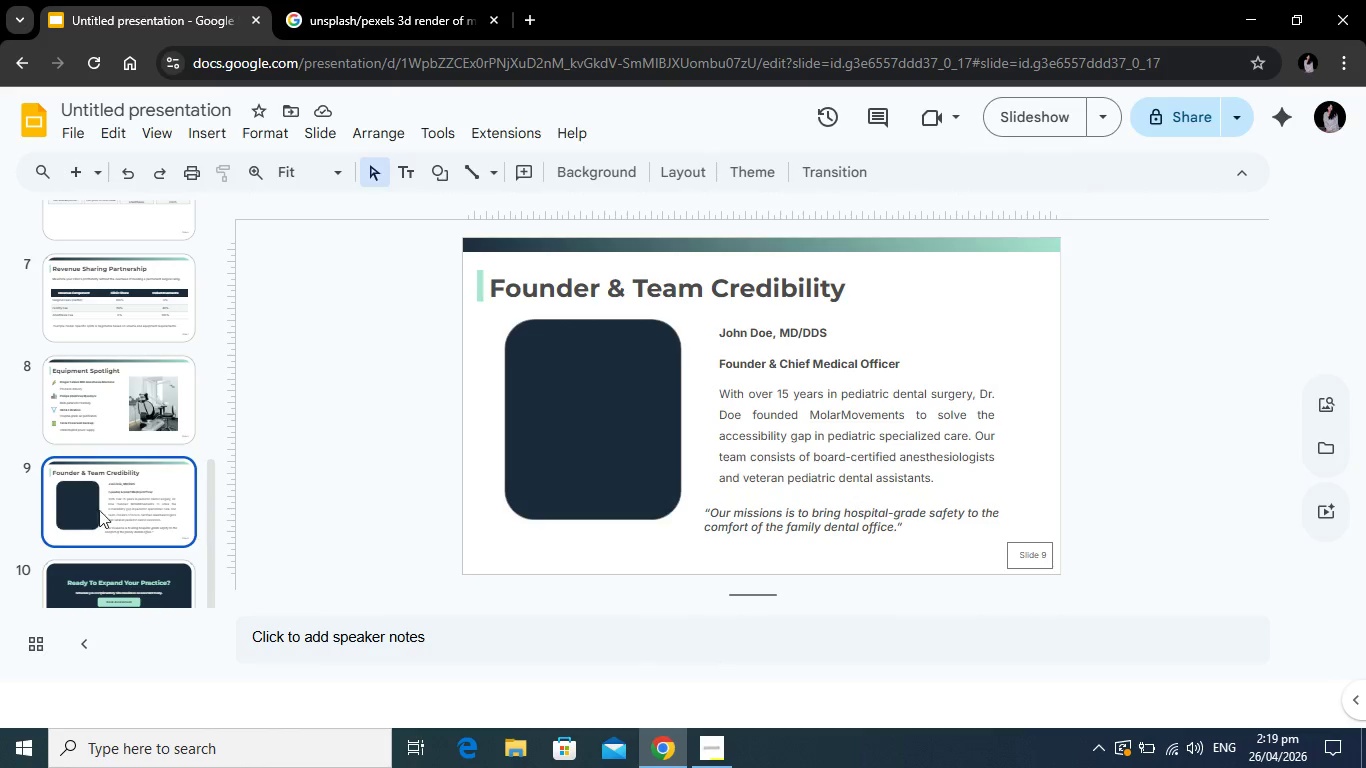 
scroll: coordinate [125, 495], scroll_direction: up, amount: 9.0
 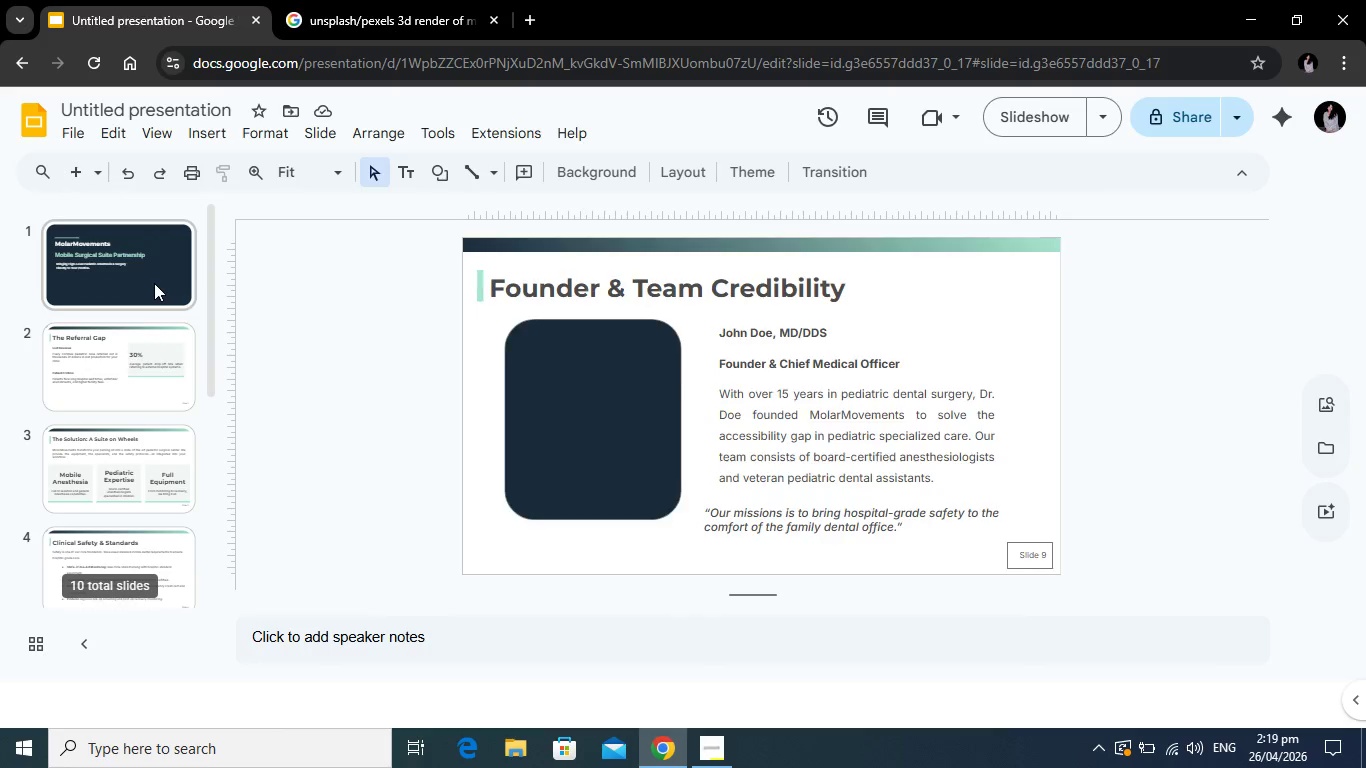 
left_click([154, 283])
 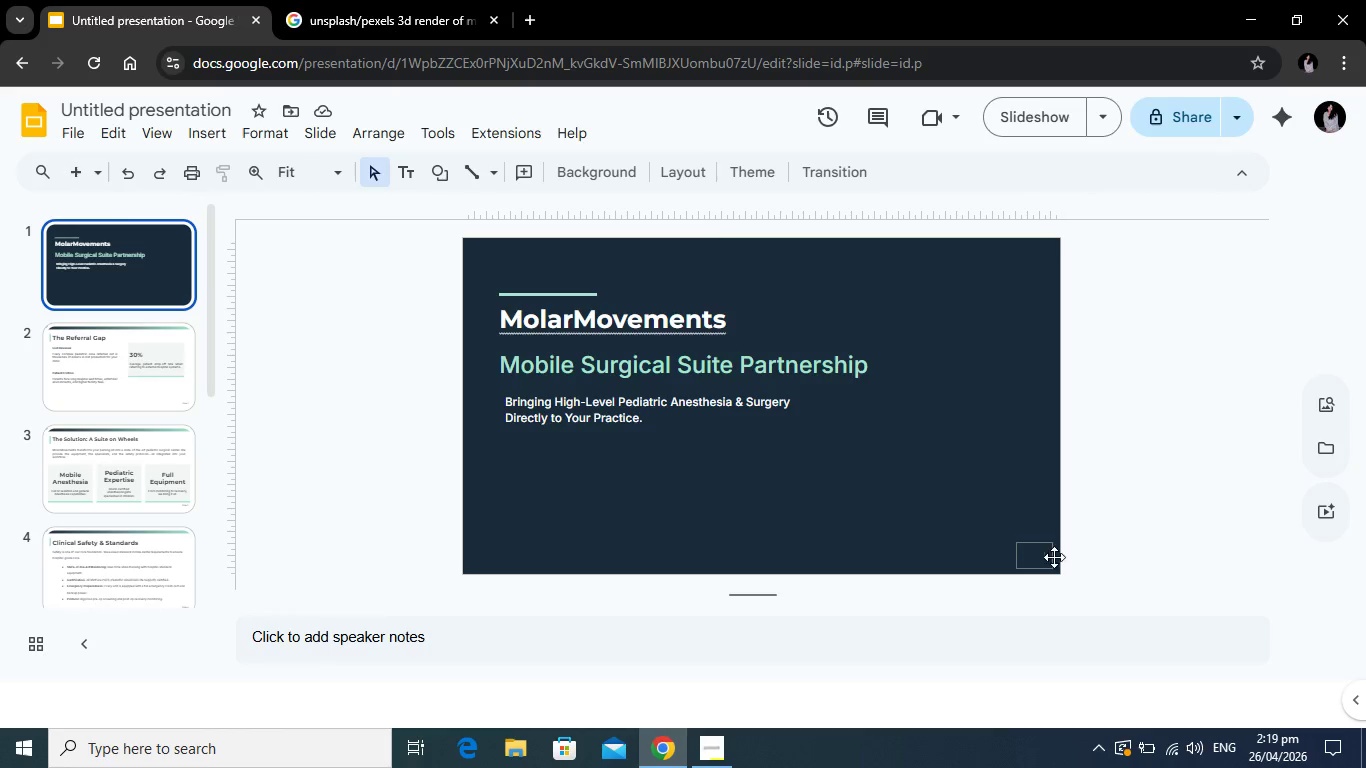 
left_click([1040, 556])
 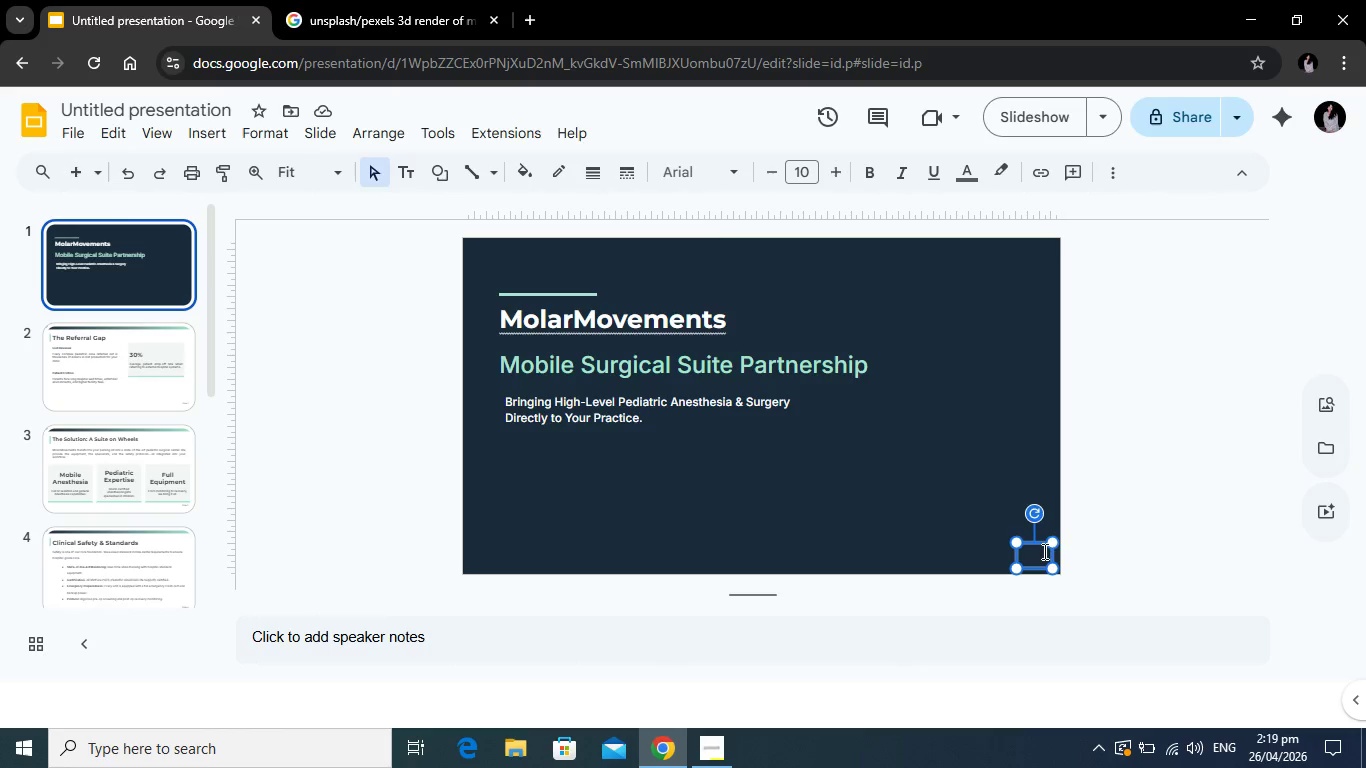 
left_click([1047, 553])
 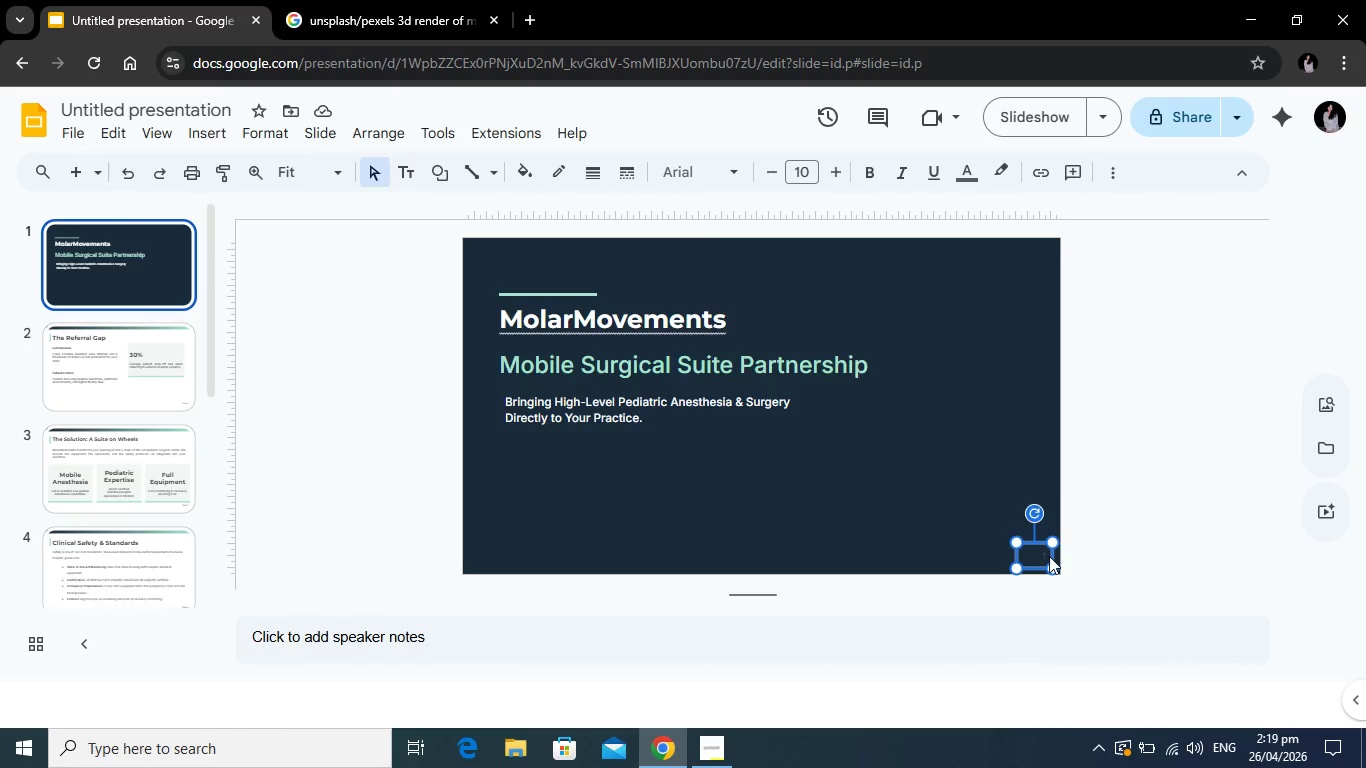 
key(Backspace)
 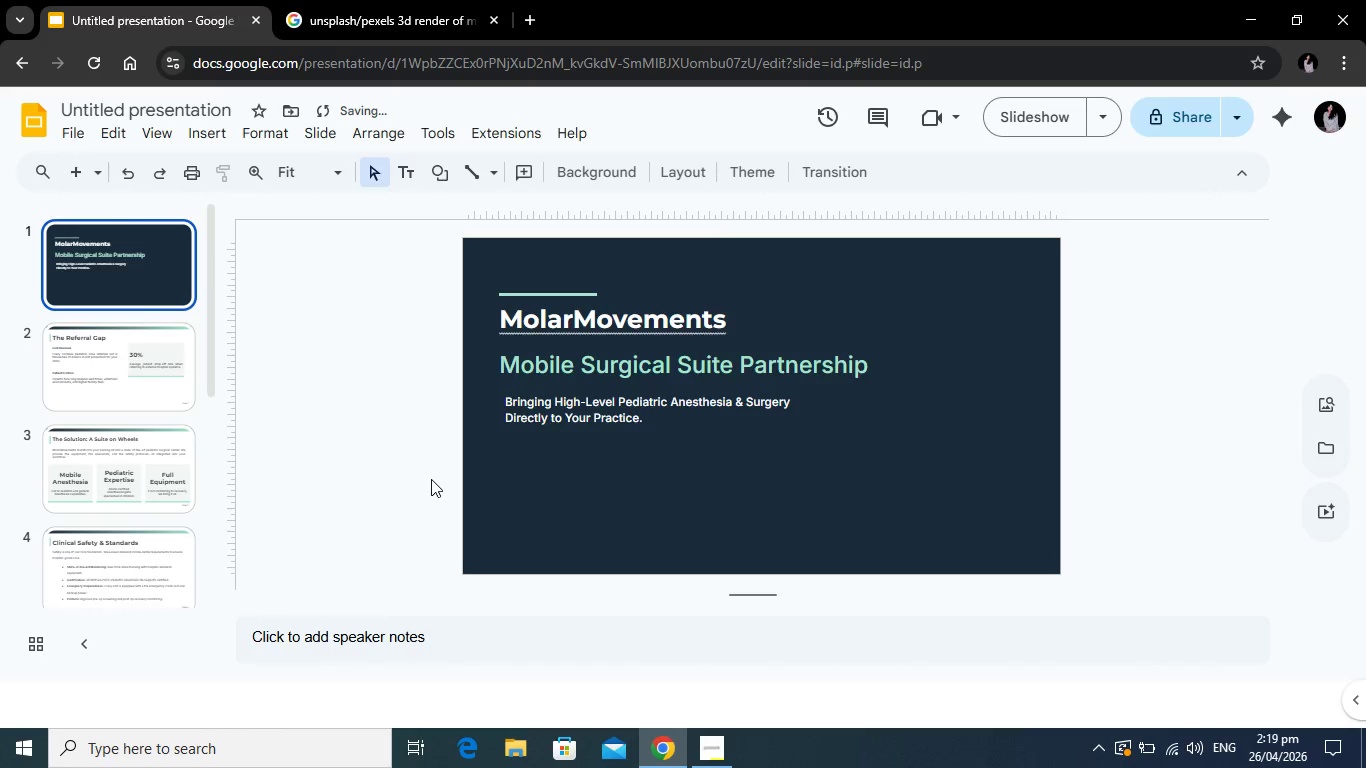 
left_click([84, 326])
 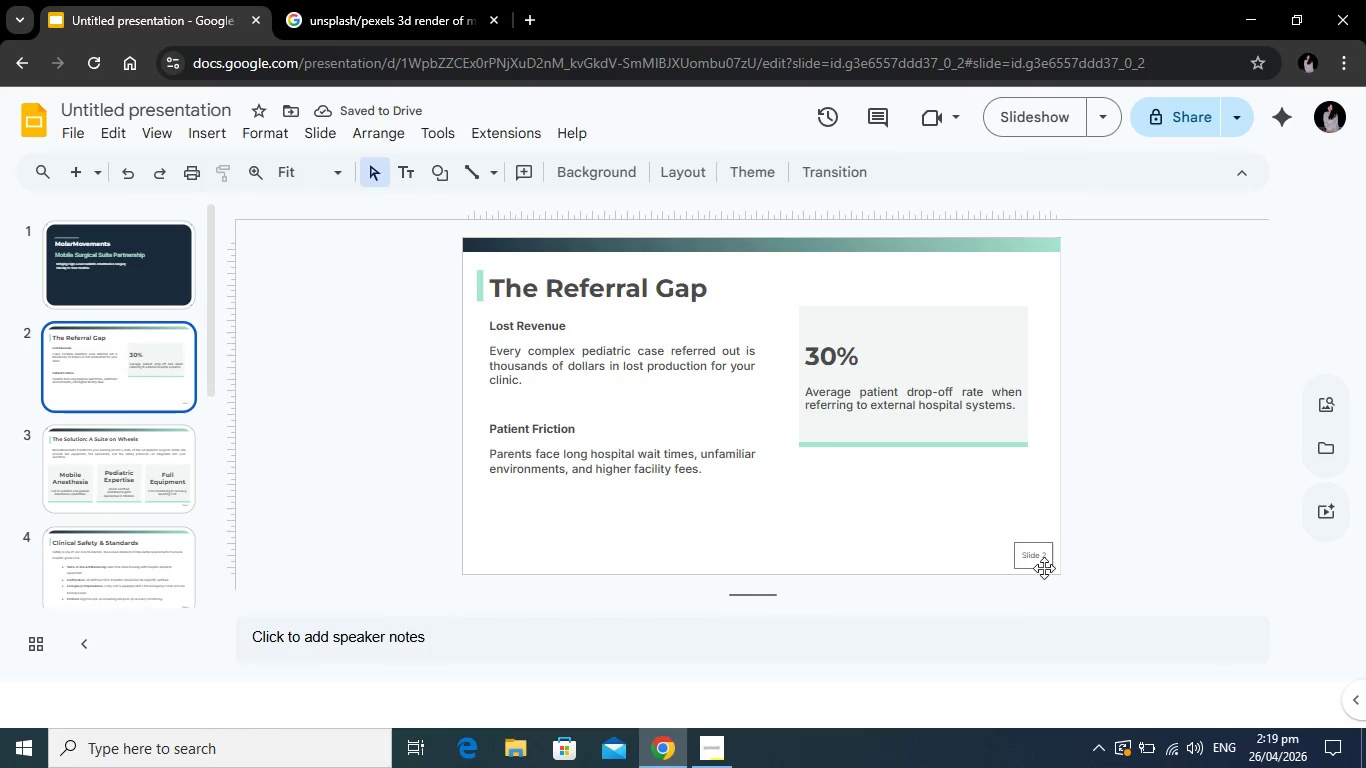 
left_click([1038, 565])
 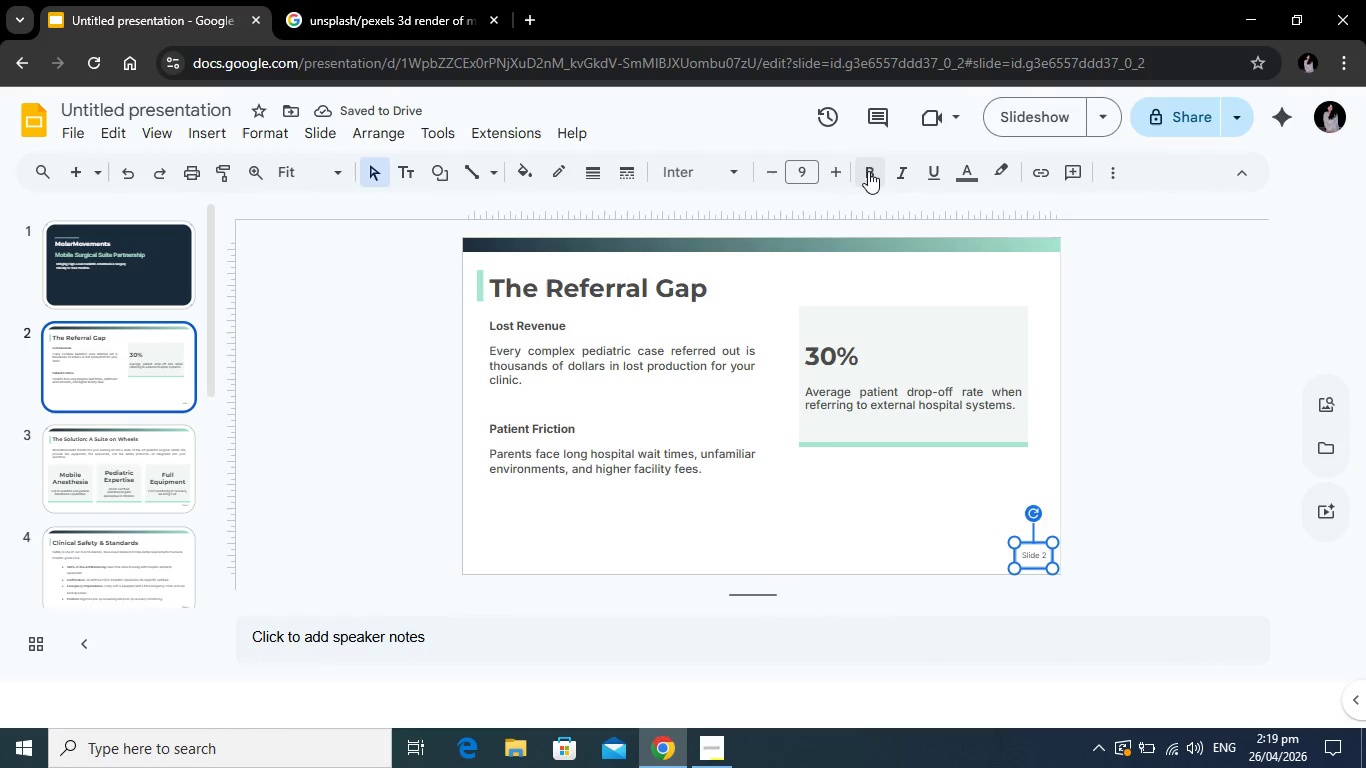 
left_click([868, 171])
 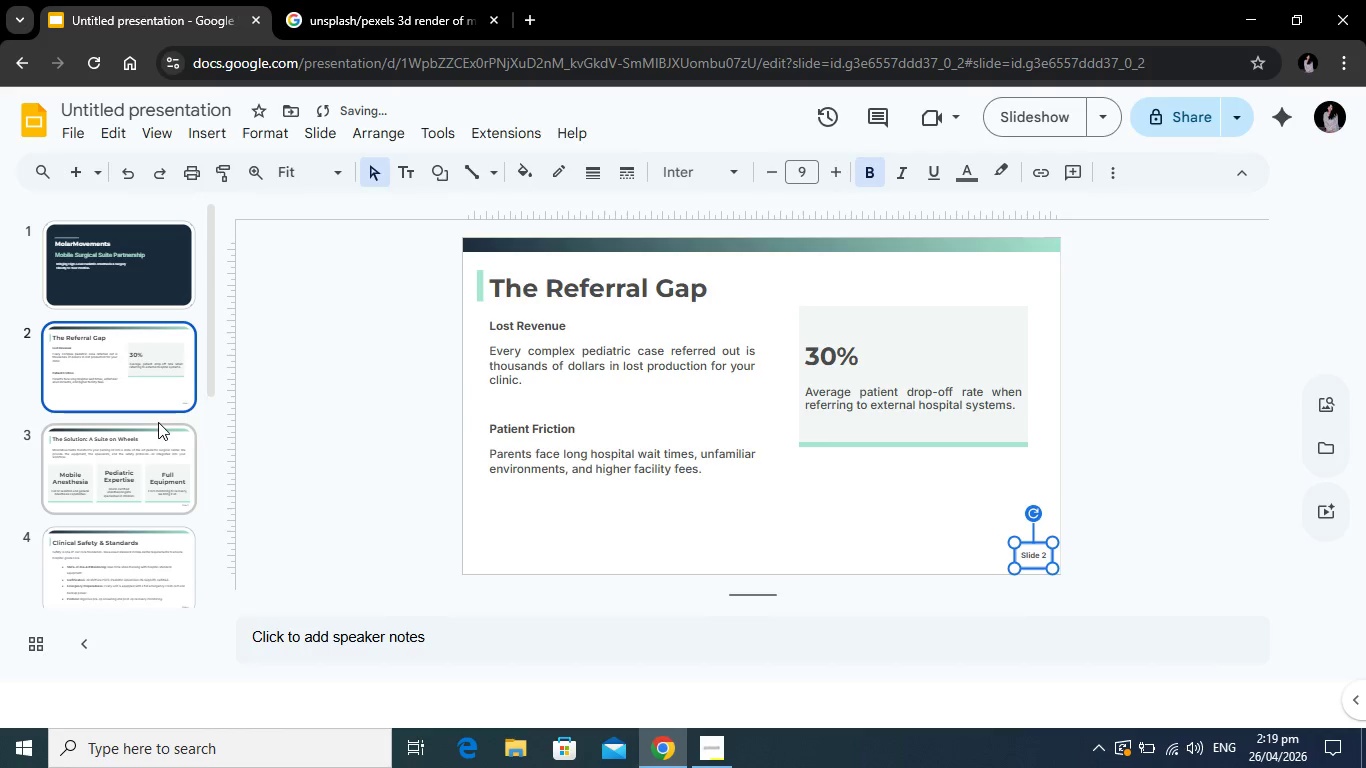 
left_click([141, 434])
 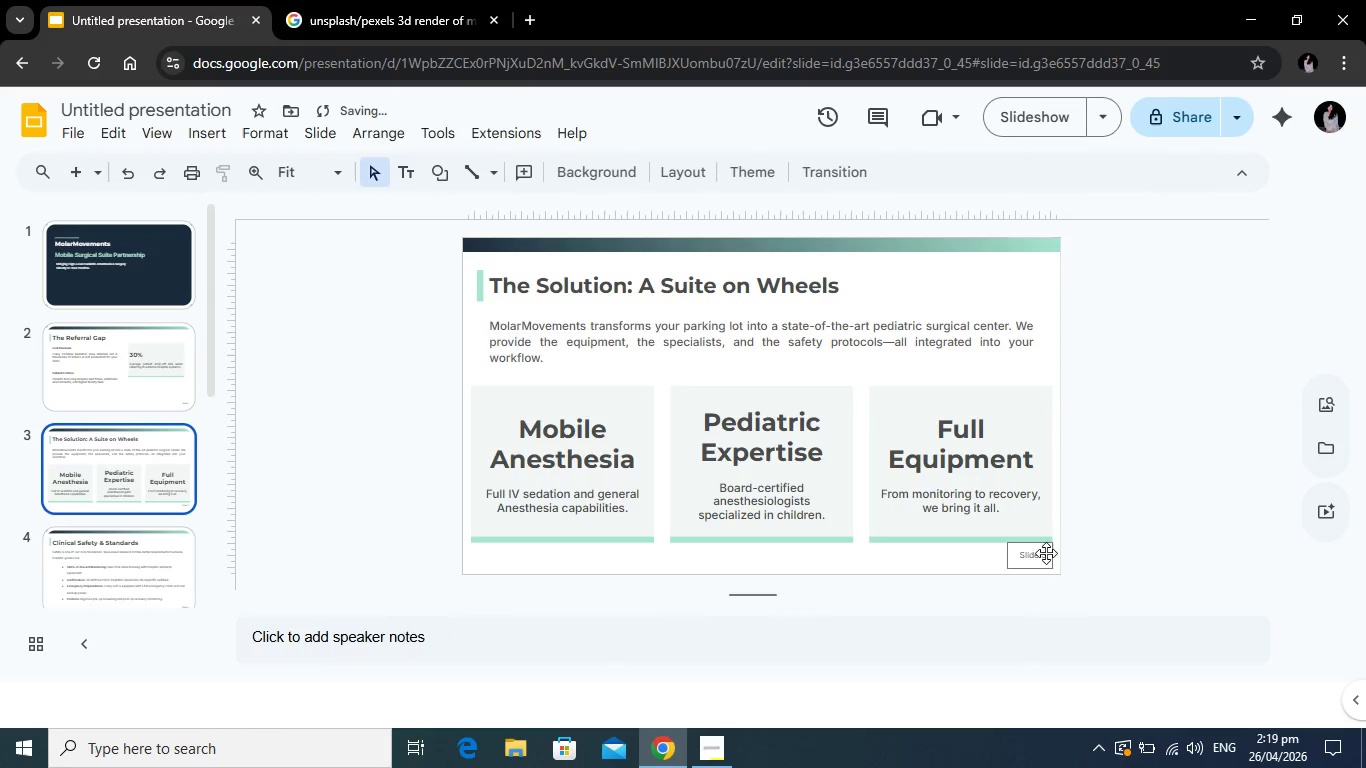 
left_click([1044, 552])
 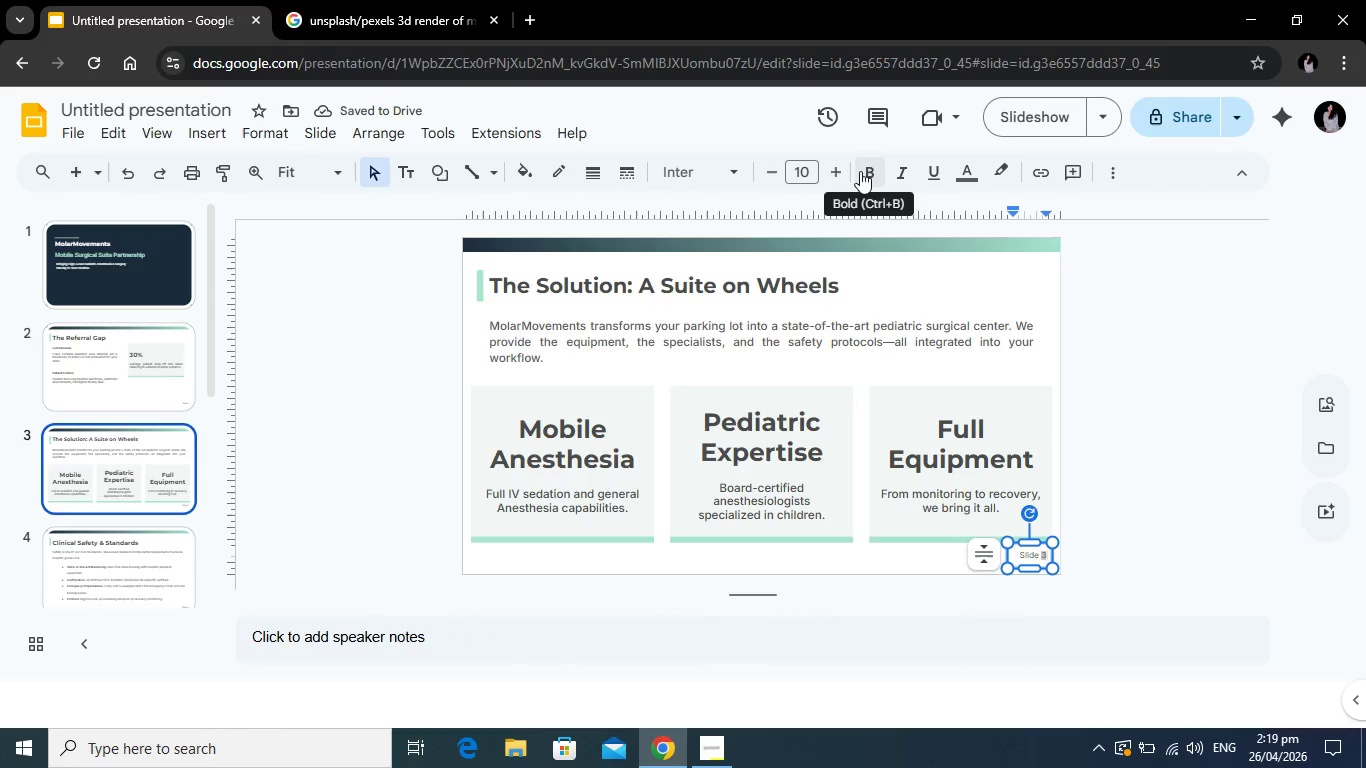 
left_click([860, 171])
 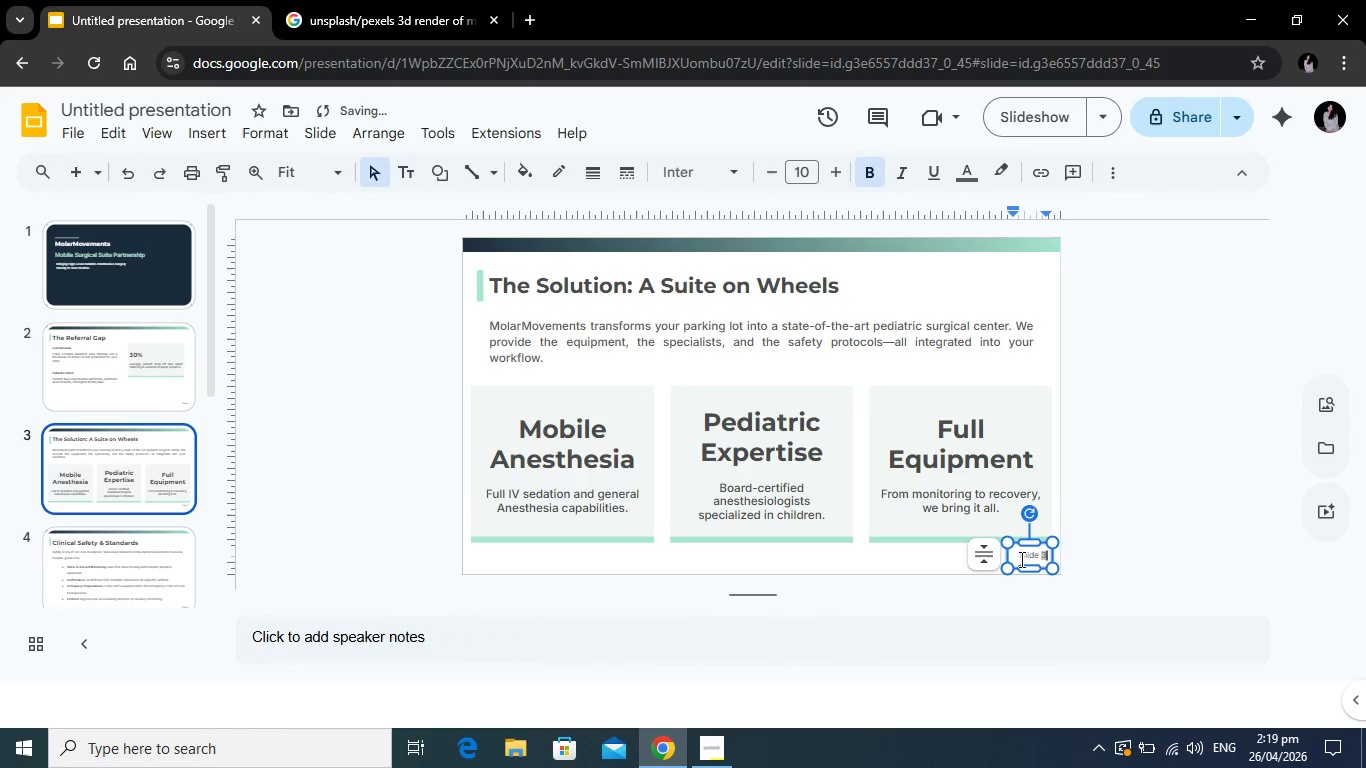 
left_click_drag(start_coordinate=[1018, 559], to_coordinate=[1063, 557])
 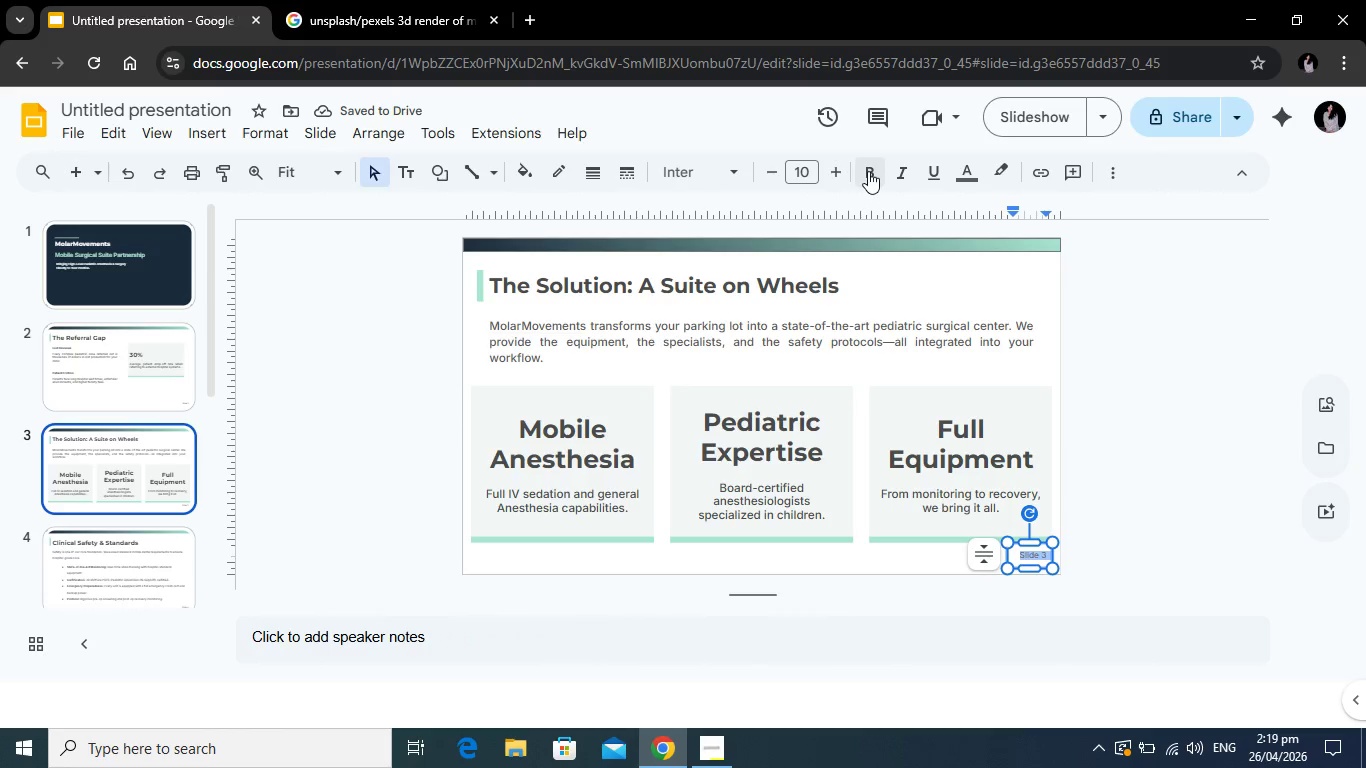 
left_click([868, 171])
 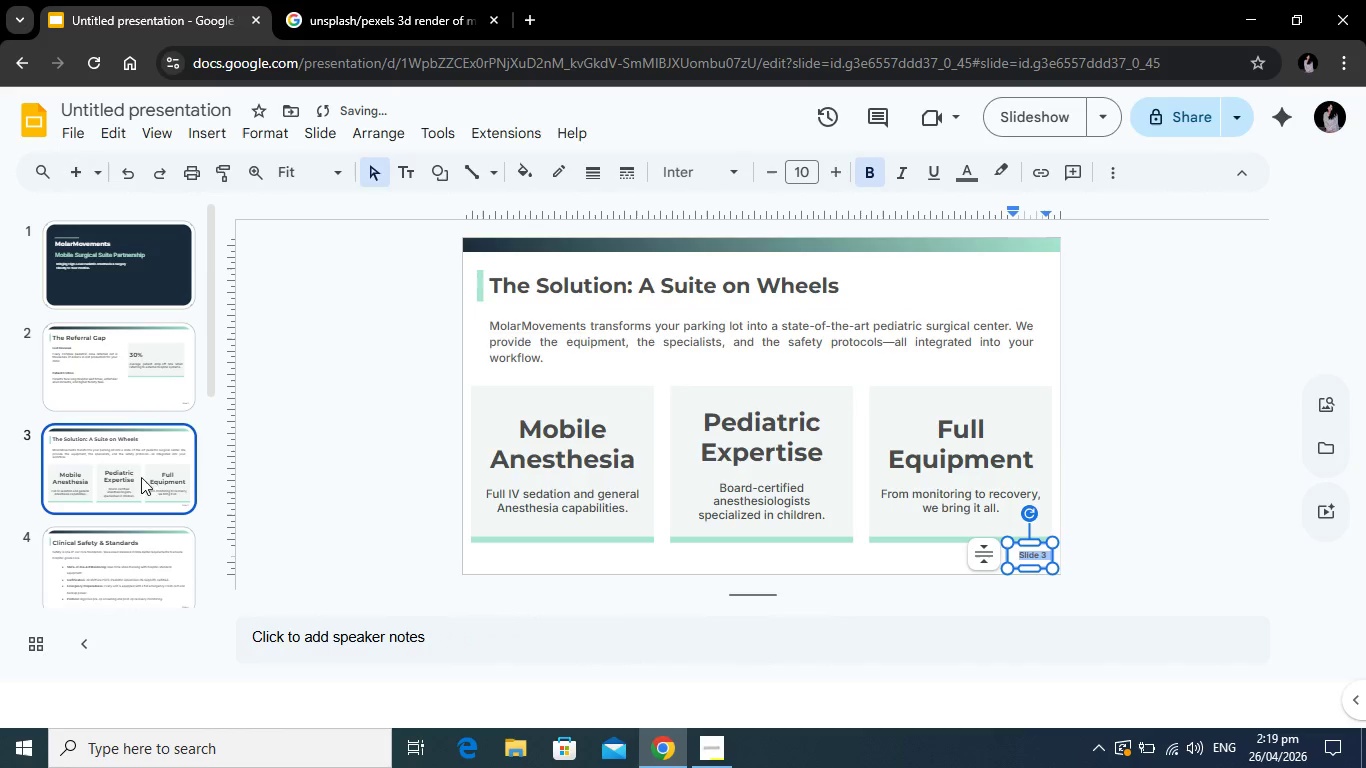 
left_click([142, 549])
 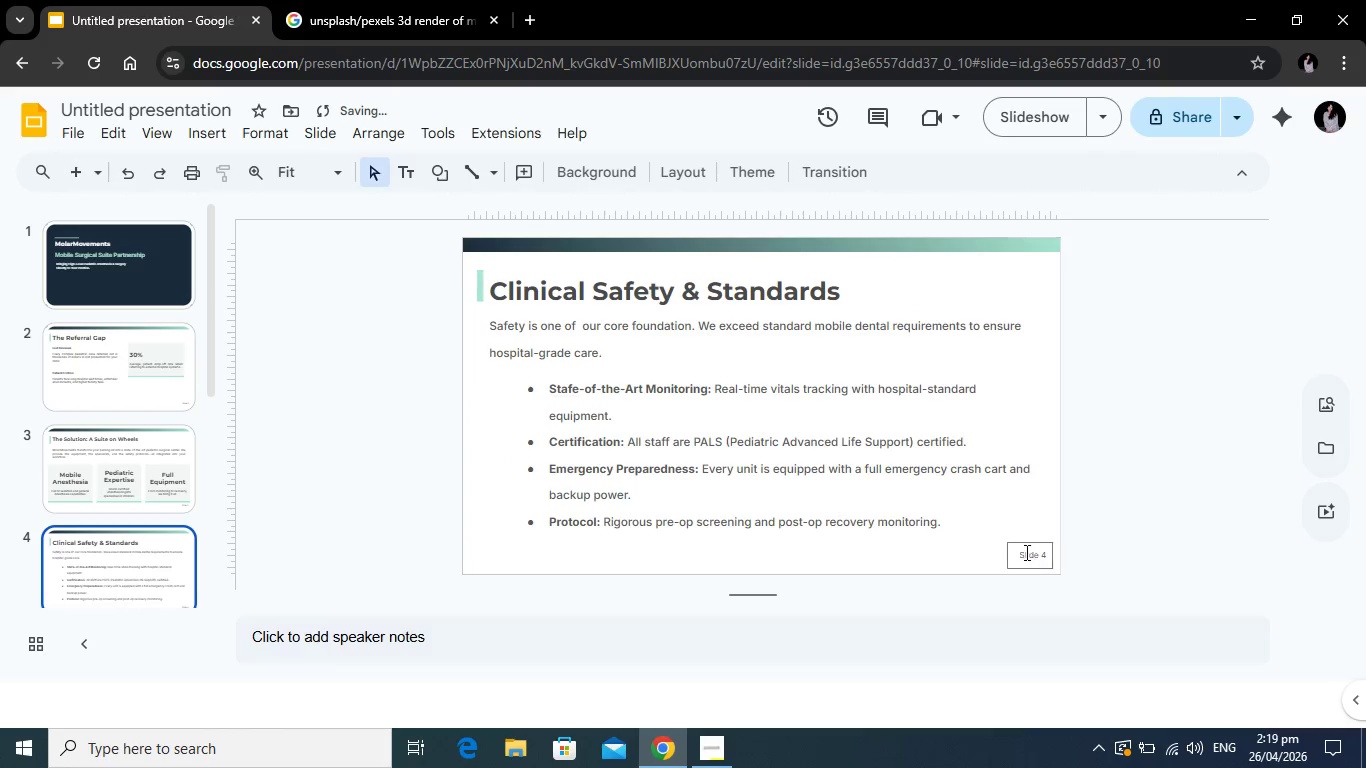 
left_click([1025, 552])
 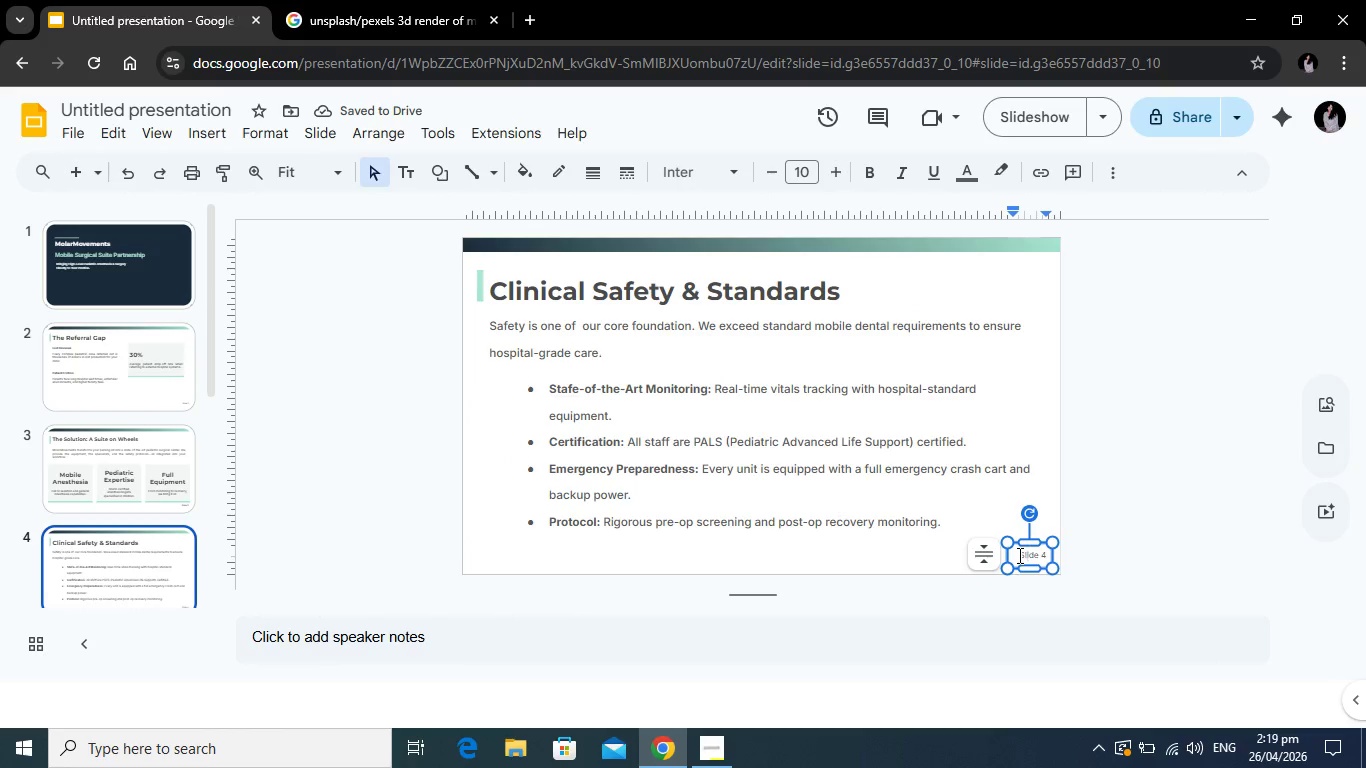 
left_click_drag(start_coordinate=[1017, 553], to_coordinate=[1078, 551])
 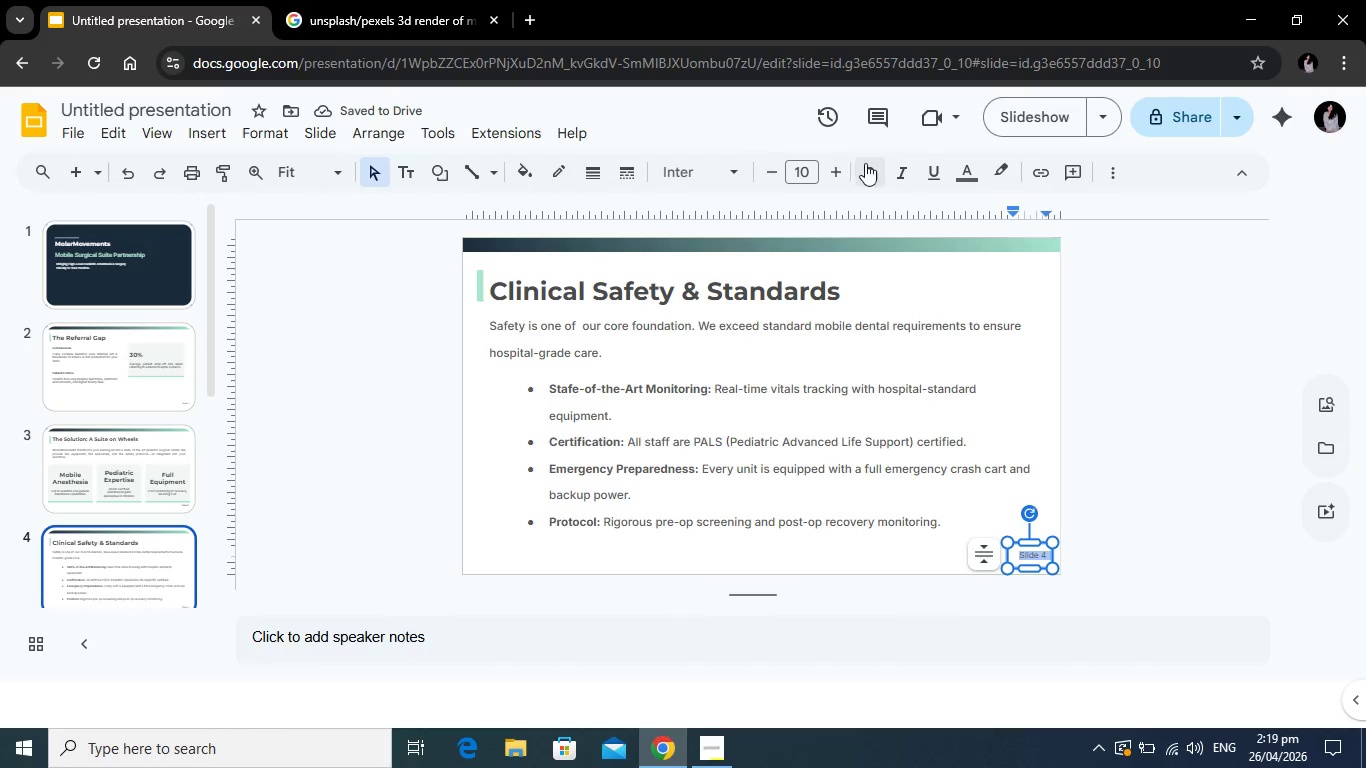 
left_click([867, 163])
 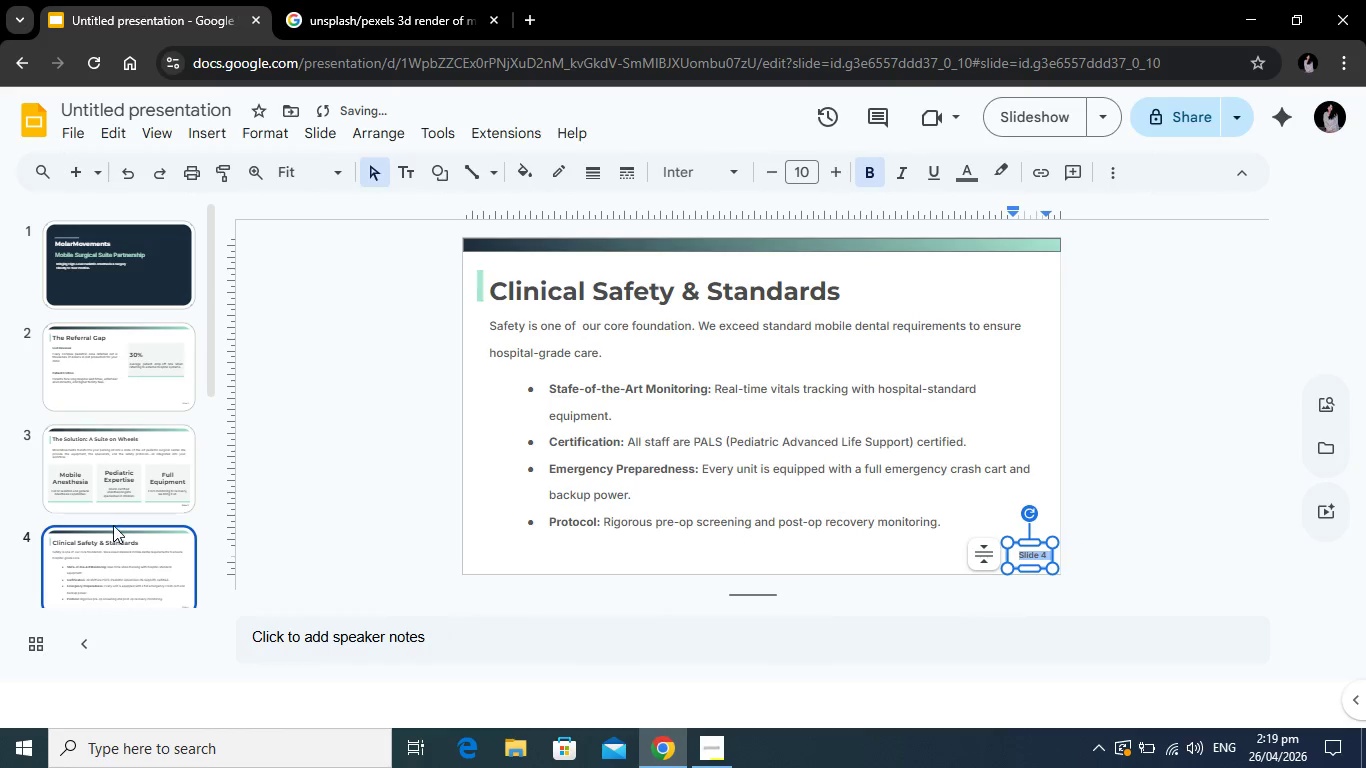 
scroll: coordinate [113, 525], scroll_direction: down, amount: 1.0
 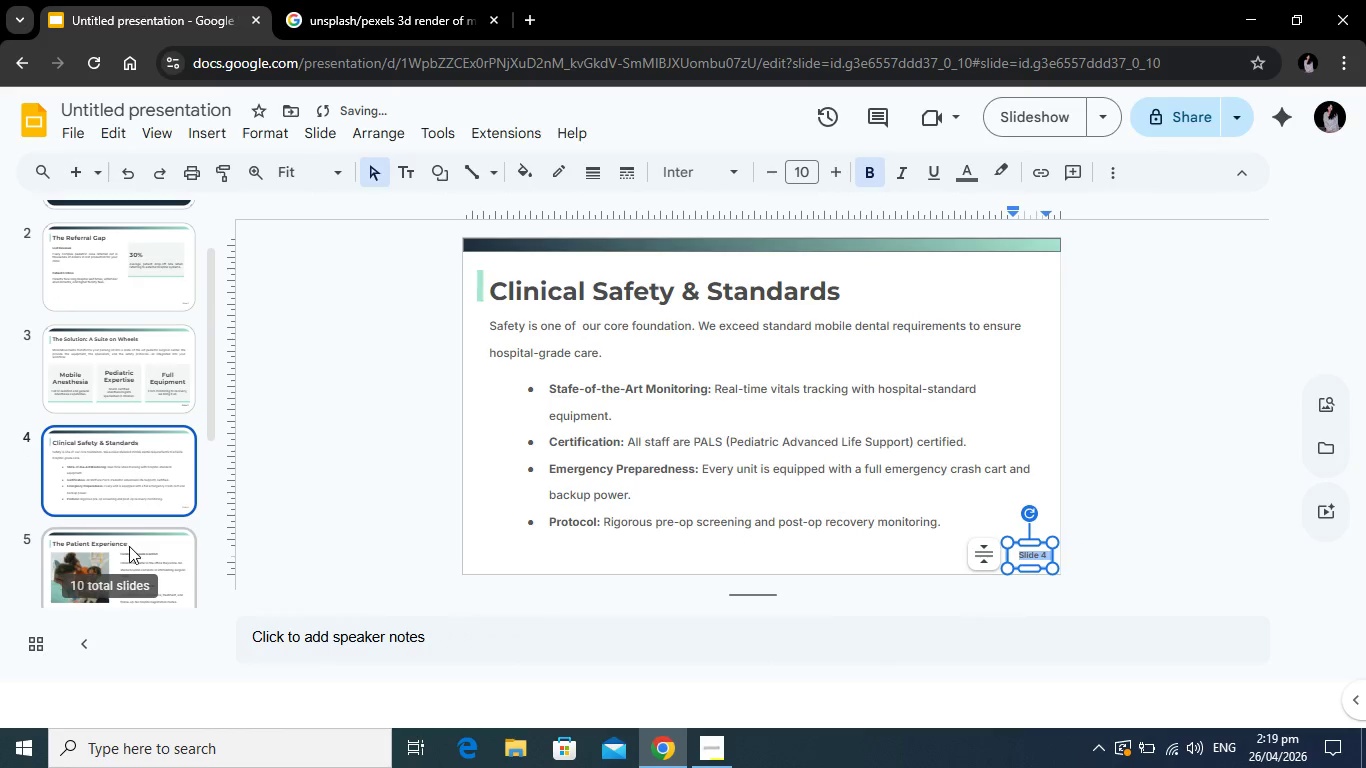 
left_click([129, 546])
 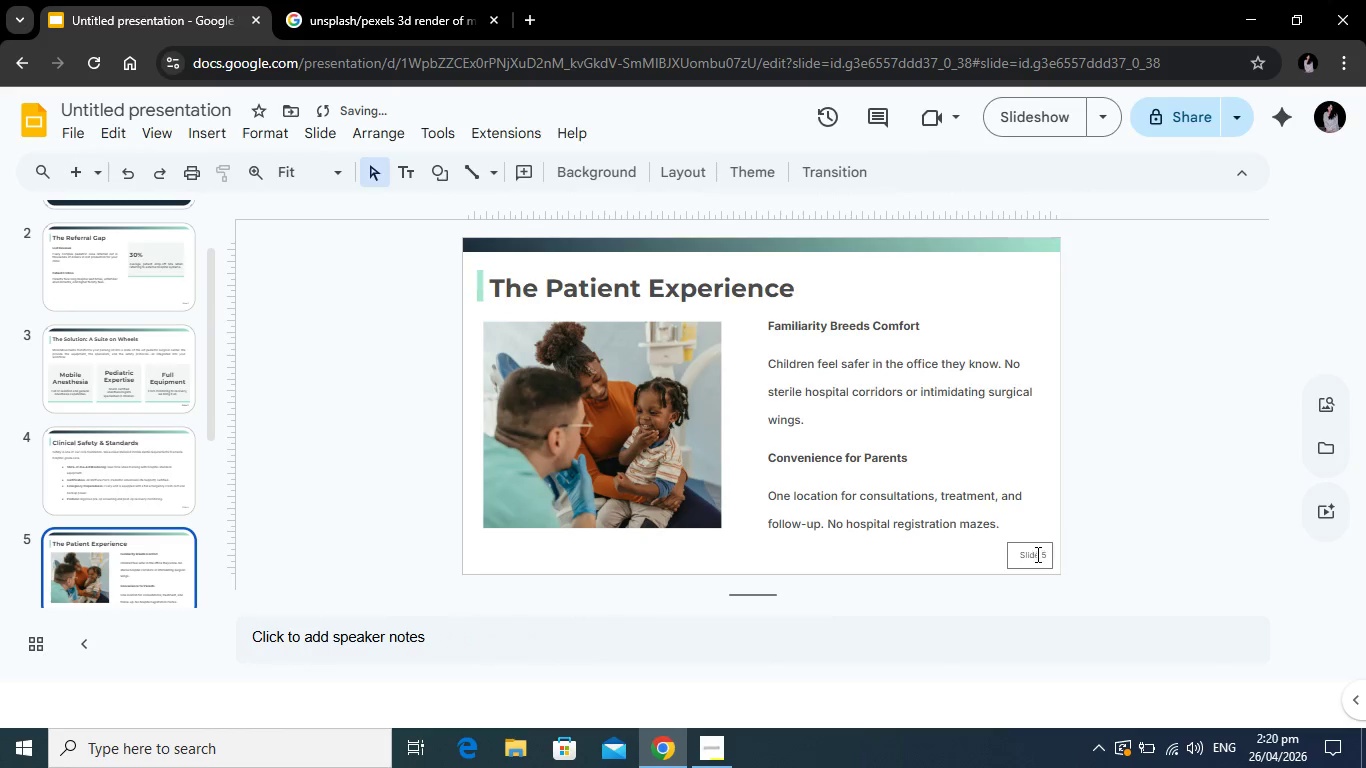 
left_click([1035, 554])
 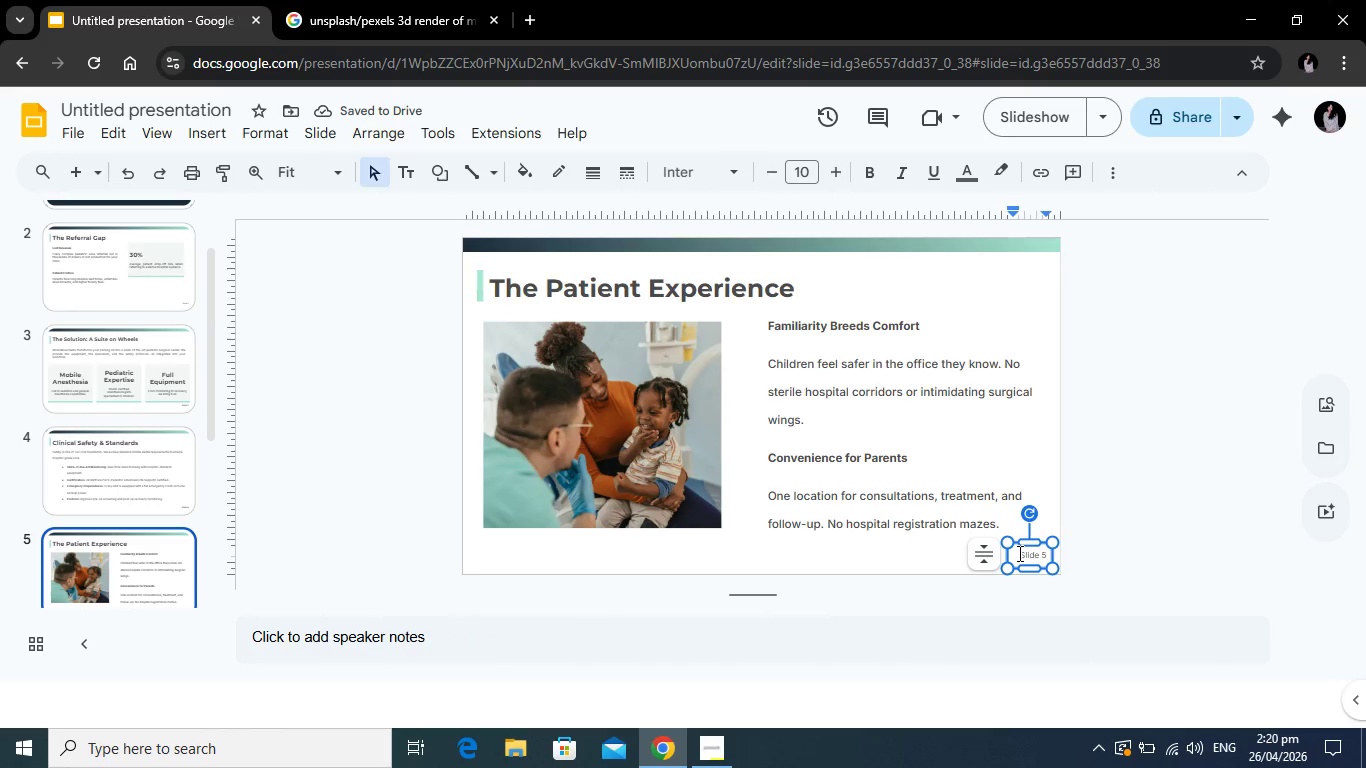 
left_click_drag(start_coordinate=[1018, 553], to_coordinate=[1092, 553])
 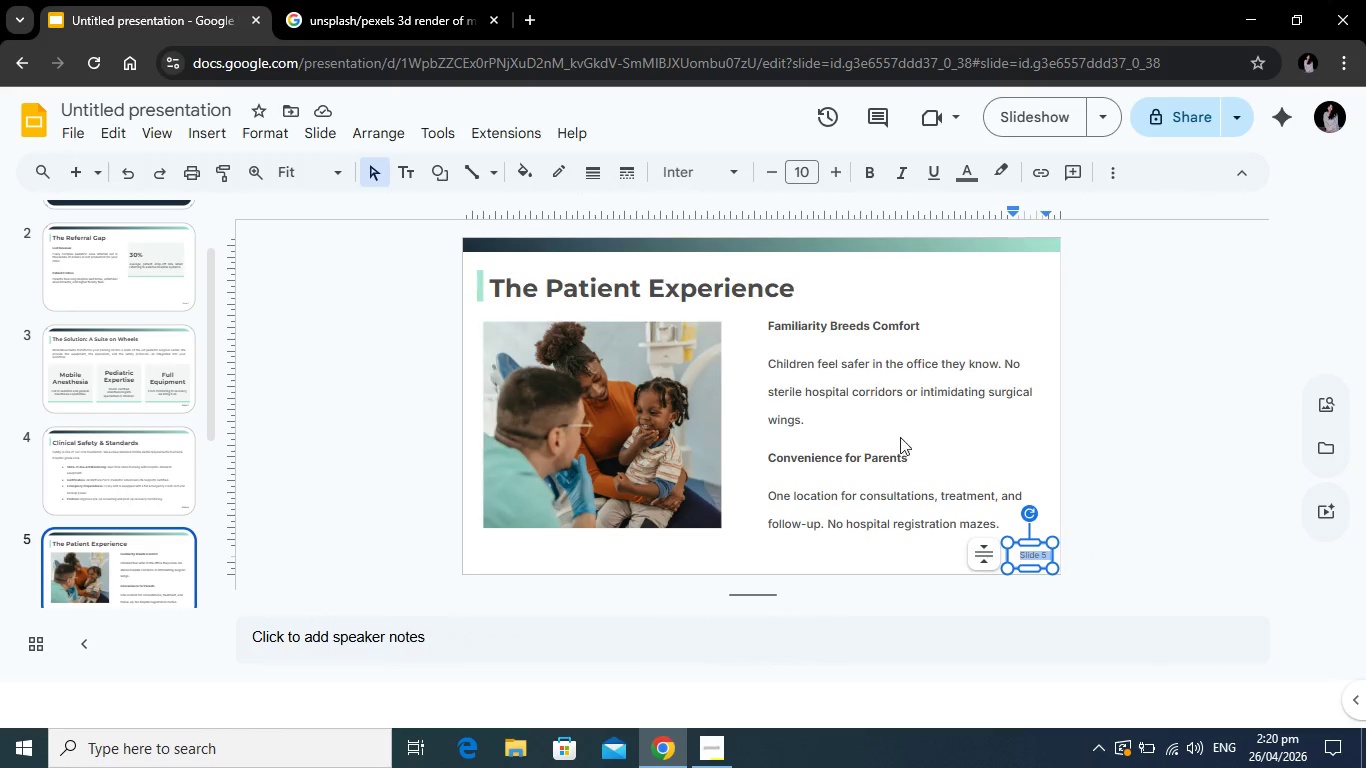 
left_click([877, 171])
 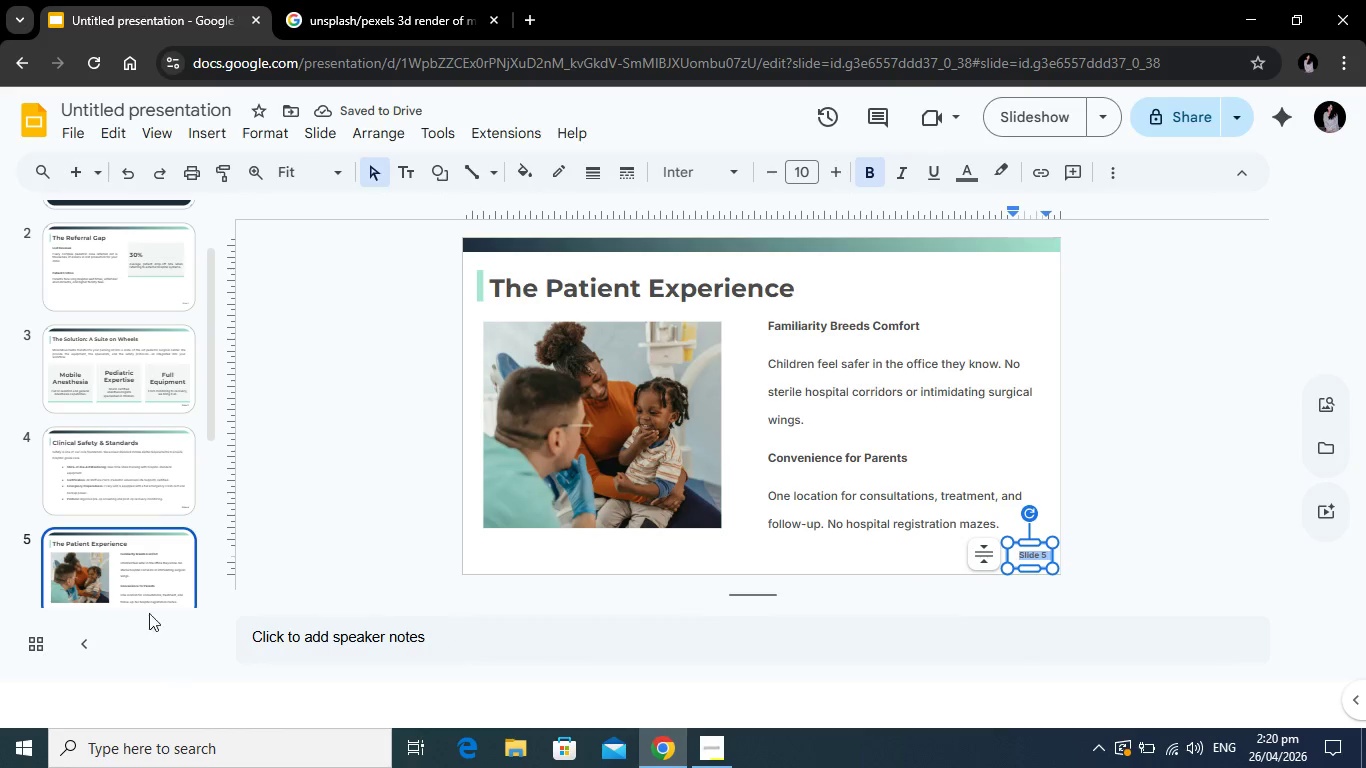 
scroll: coordinate [107, 535], scroll_direction: down, amount: 2.0
 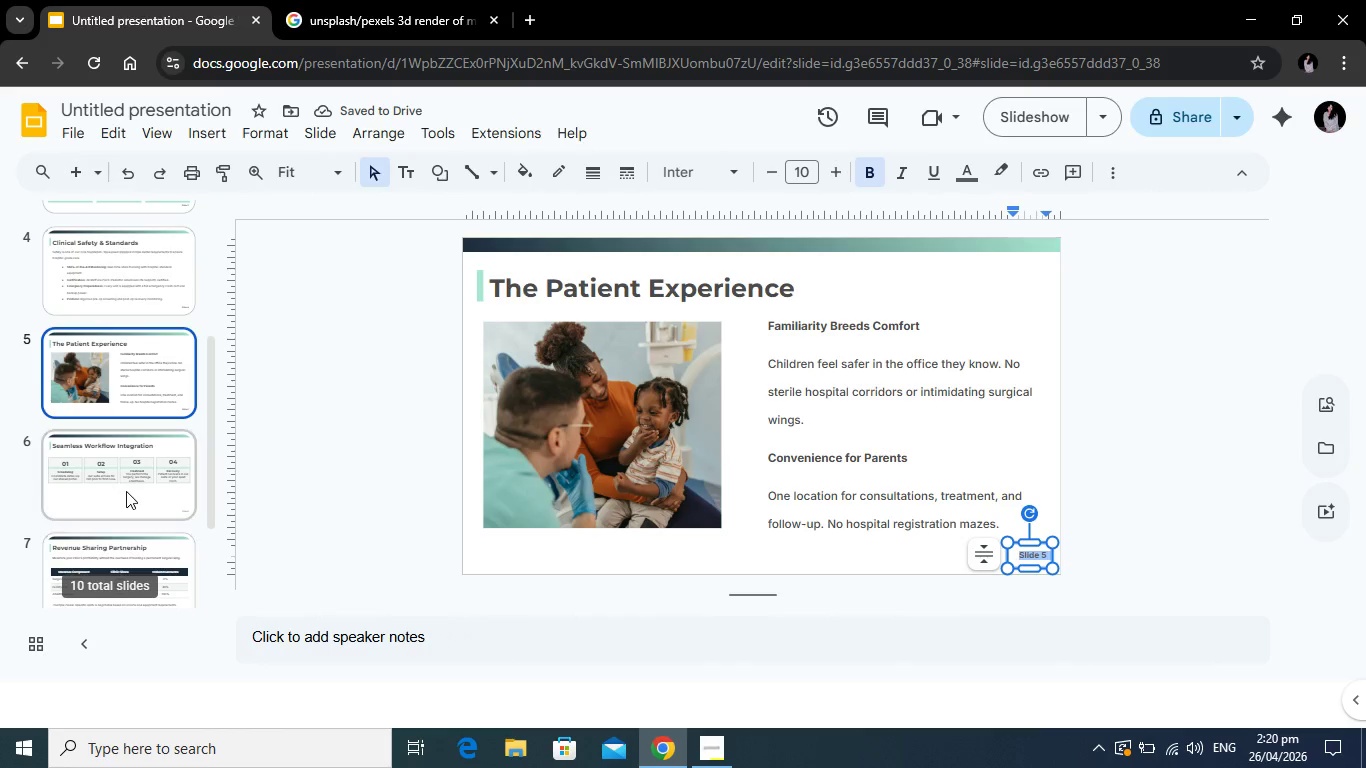 
left_click([126, 491])
 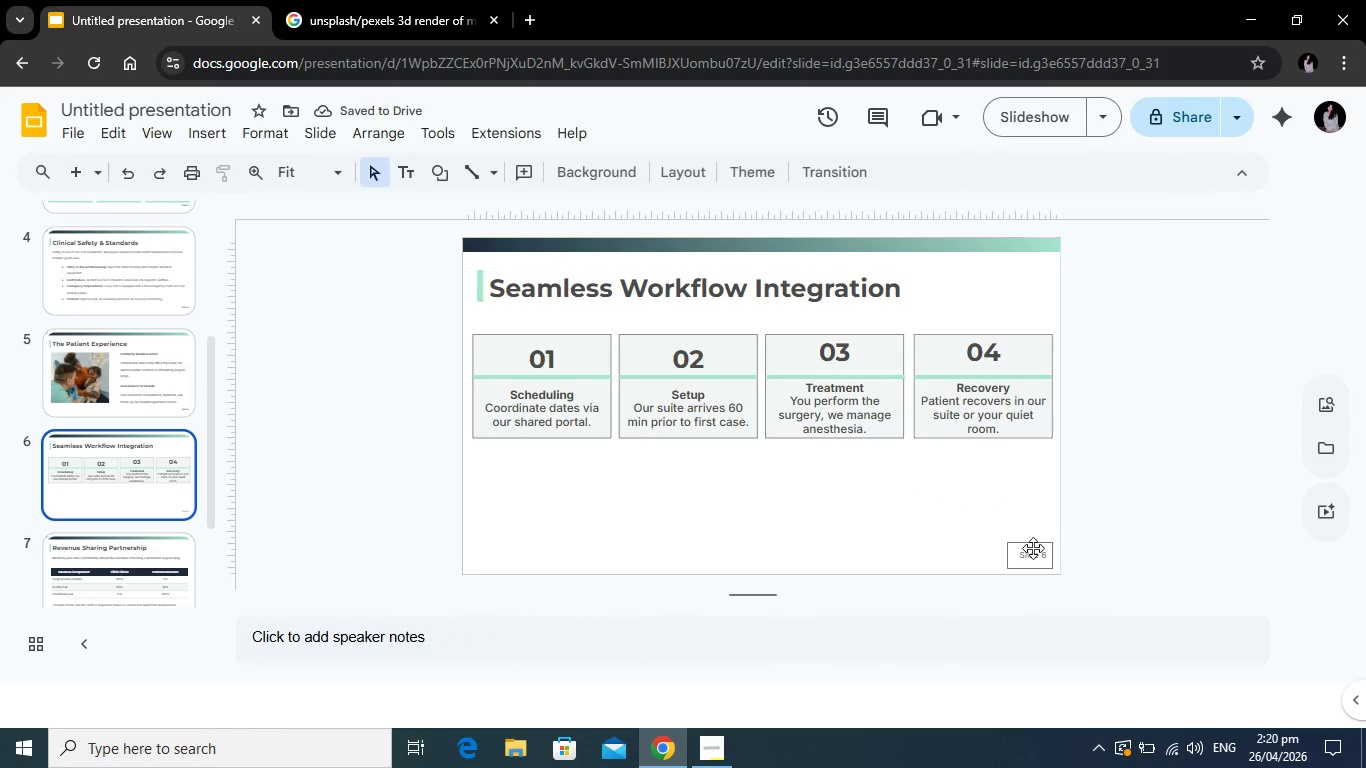 
left_click([1033, 548])
 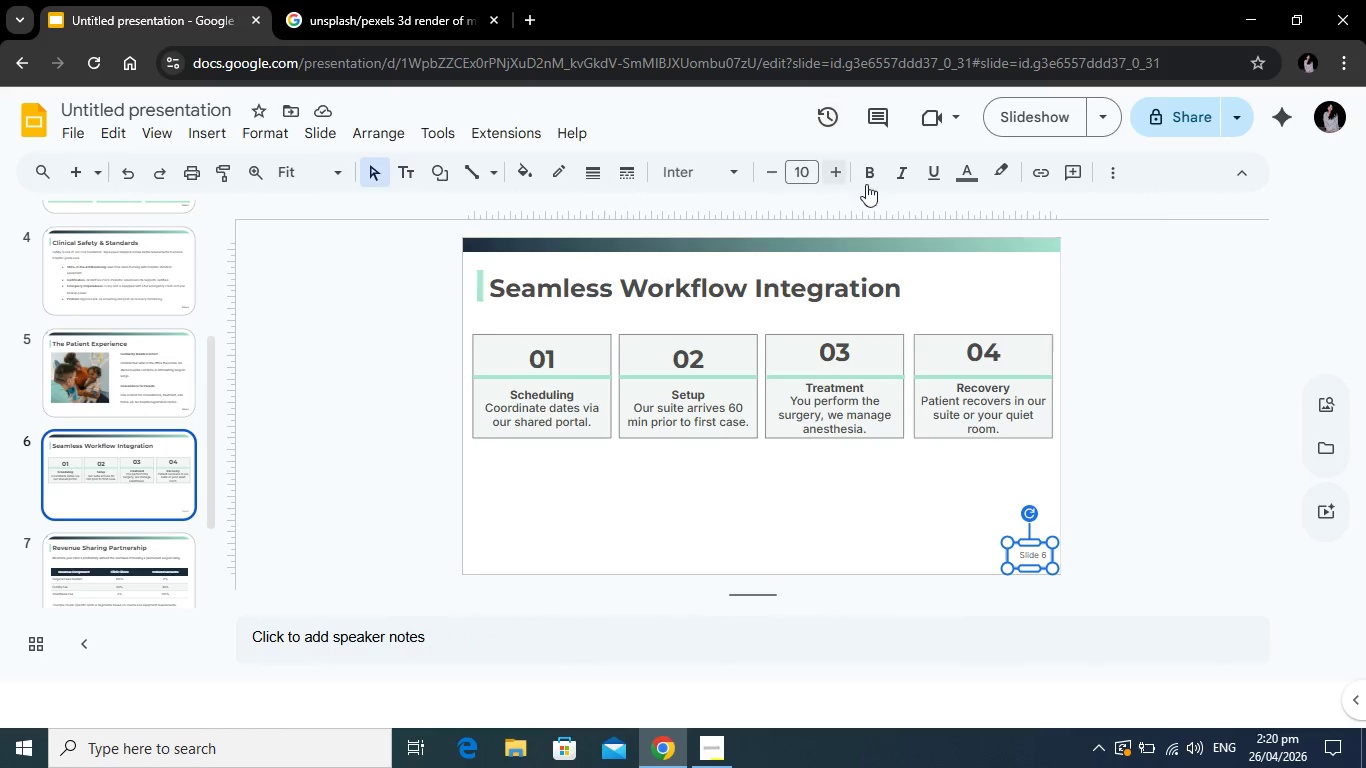 
left_click([876, 175])
 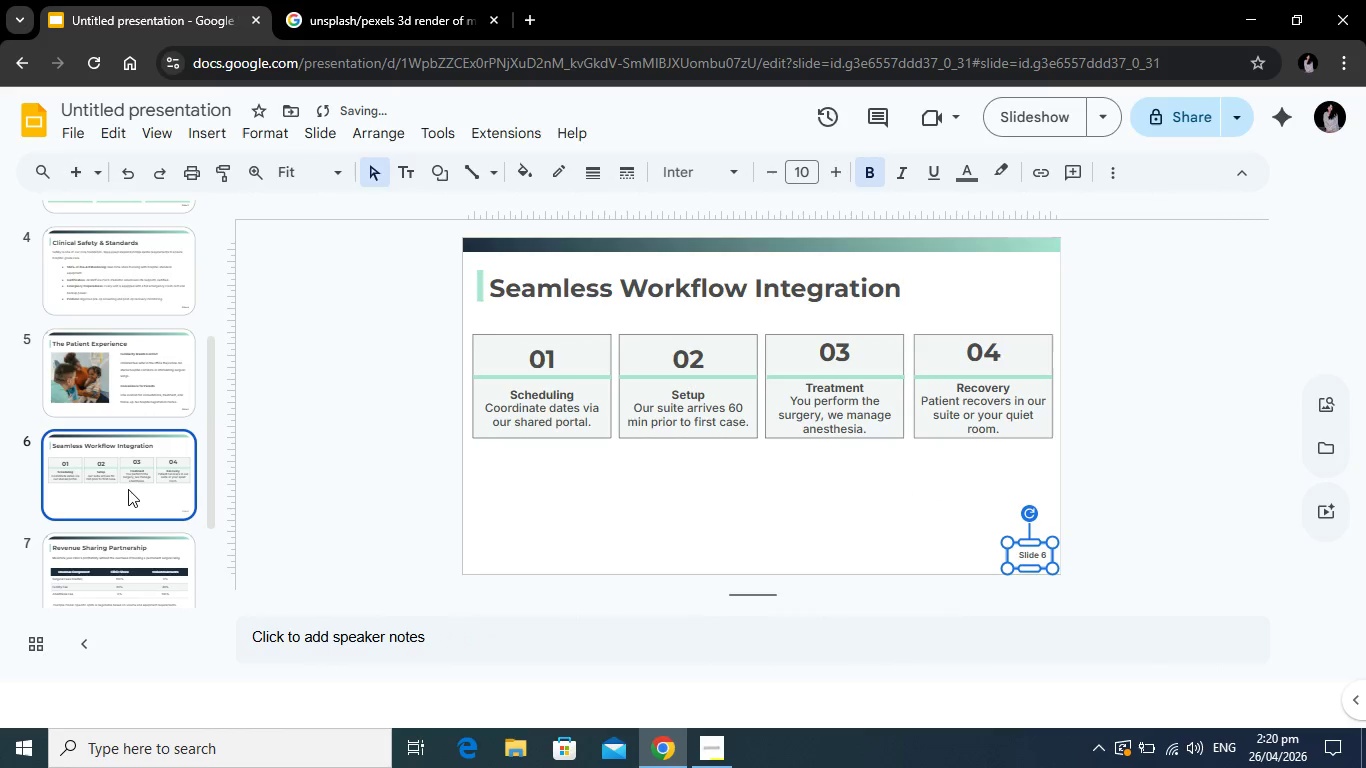 
scroll: coordinate [128, 495], scroll_direction: down, amount: 3.0
 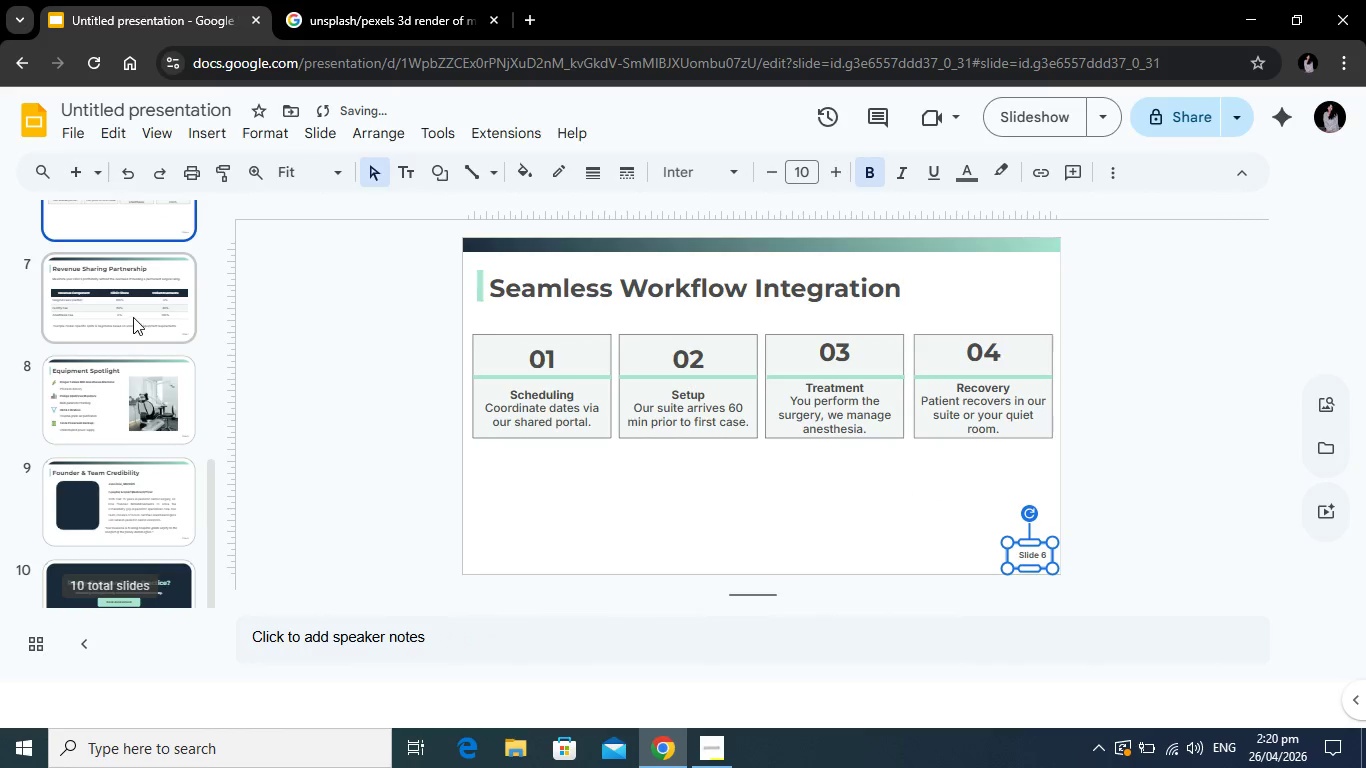 
left_click([133, 317])
 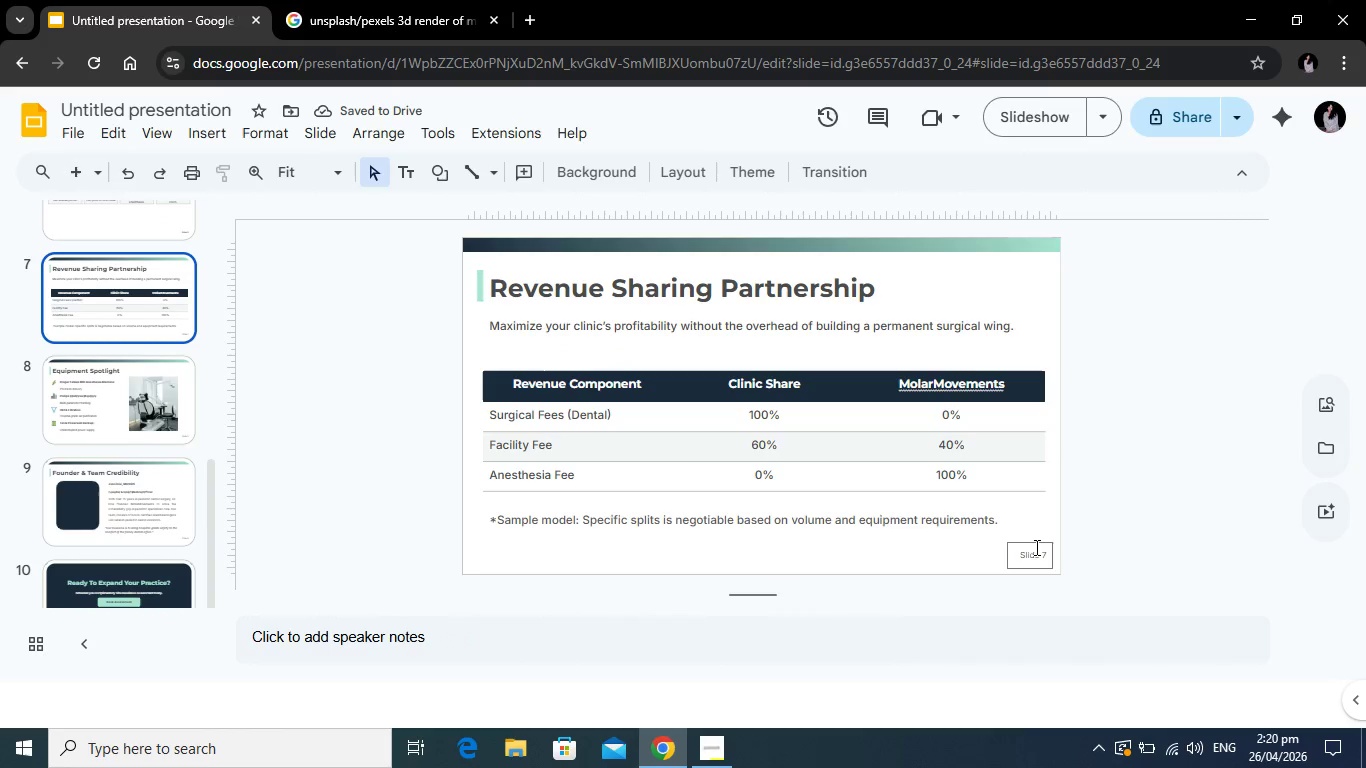 
left_click([1035, 543])
 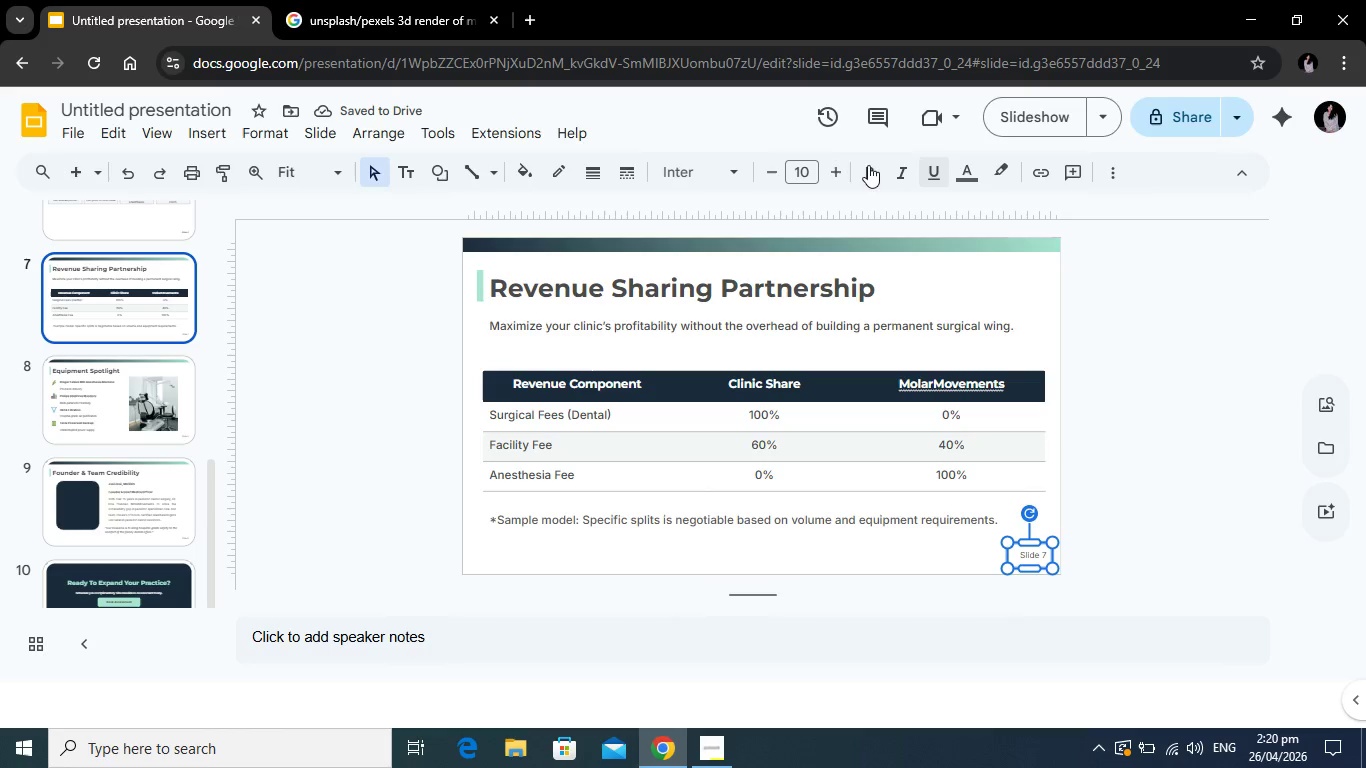 
left_click([866, 165])
 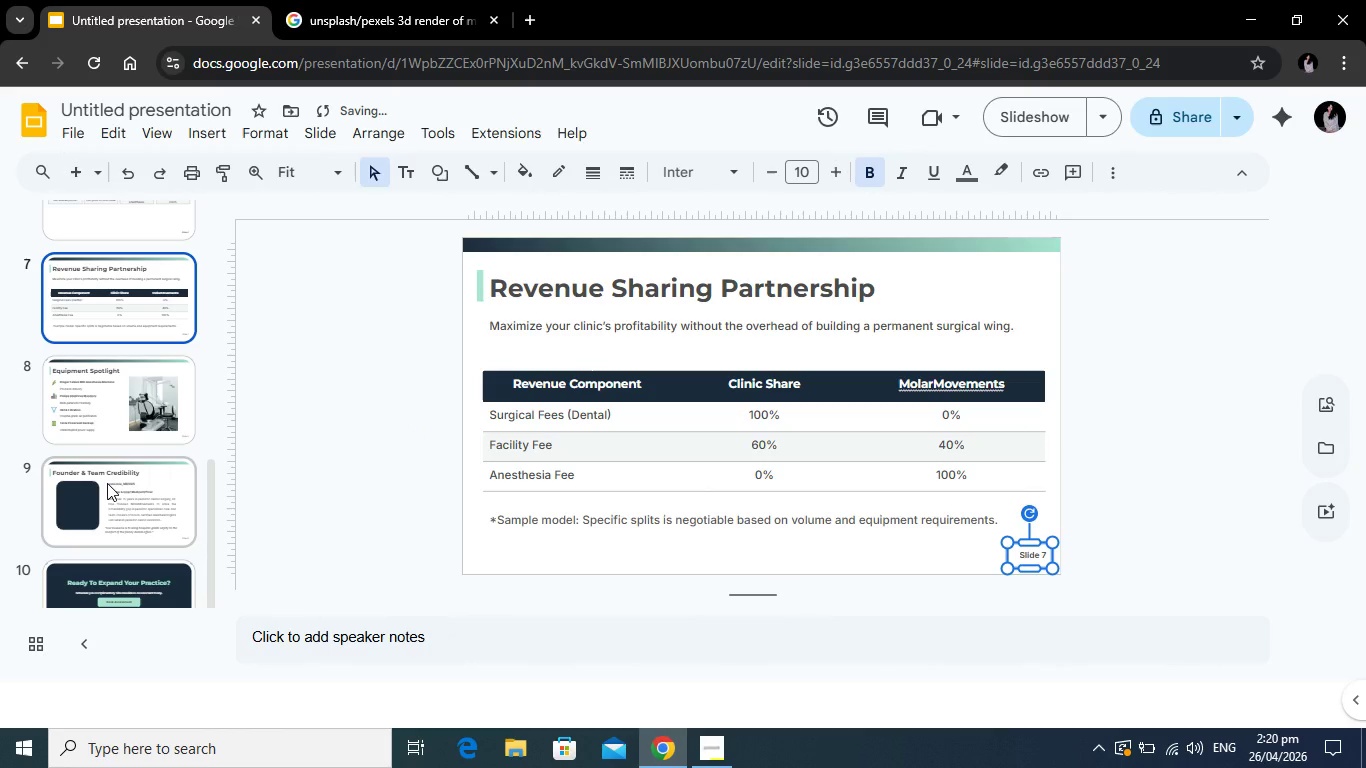 
scroll: coordinate [107, 483], scroll_direction: down, amount: 2.0
 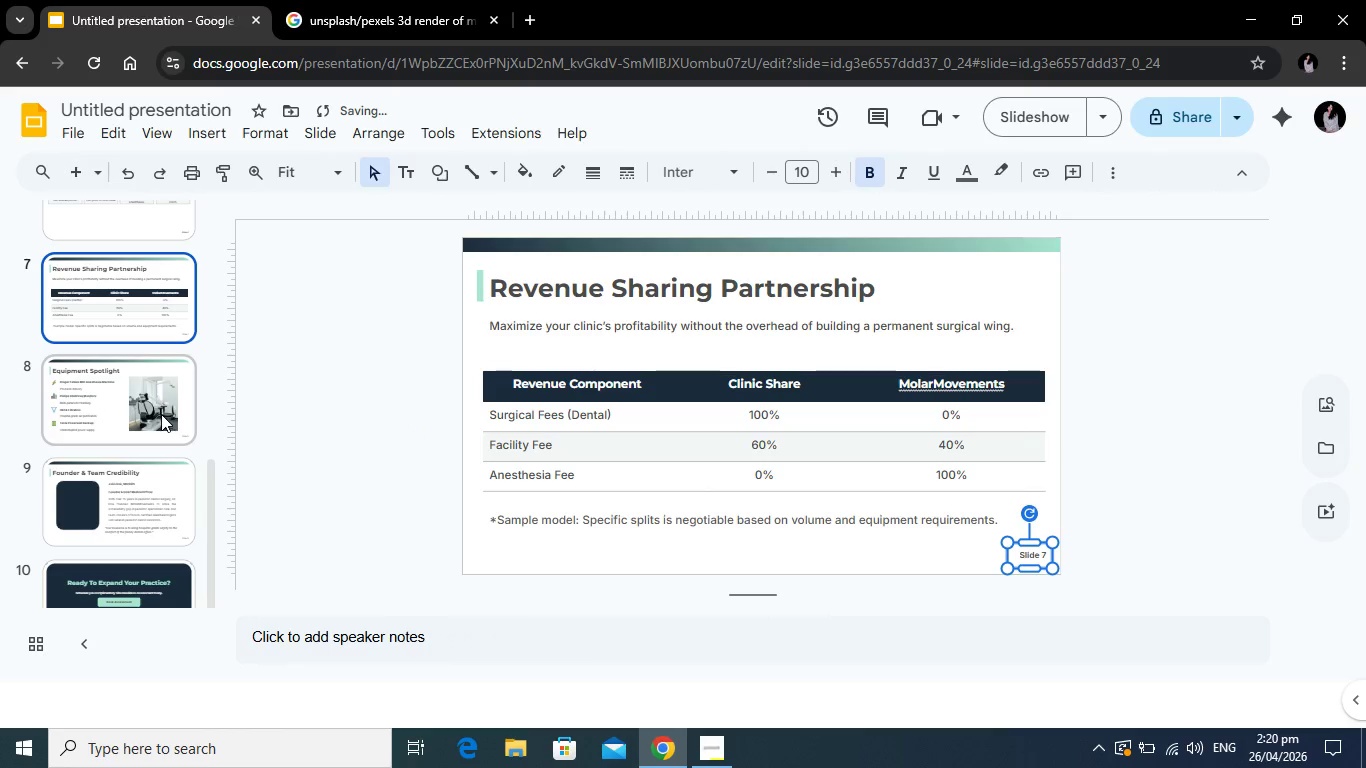 
left_click([161, 414])
 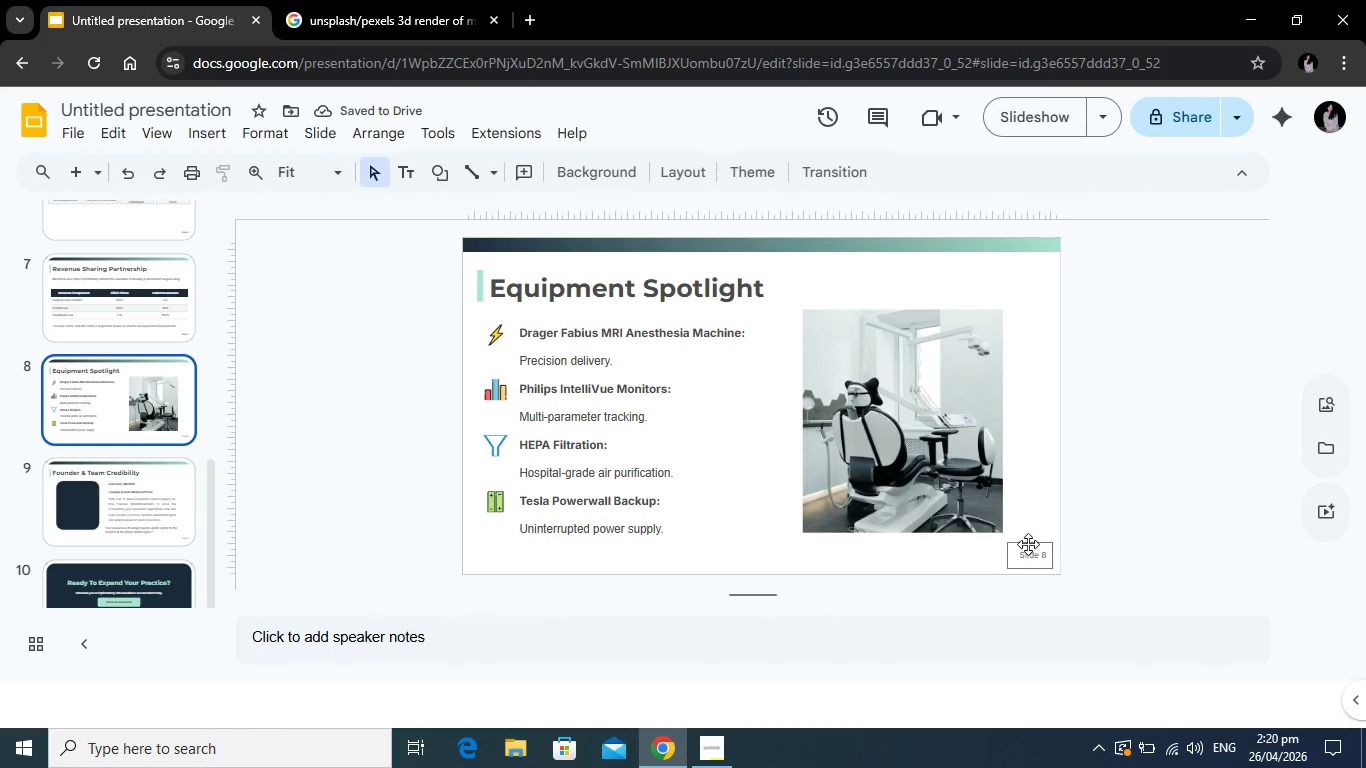 
left_click([1028, 542])
 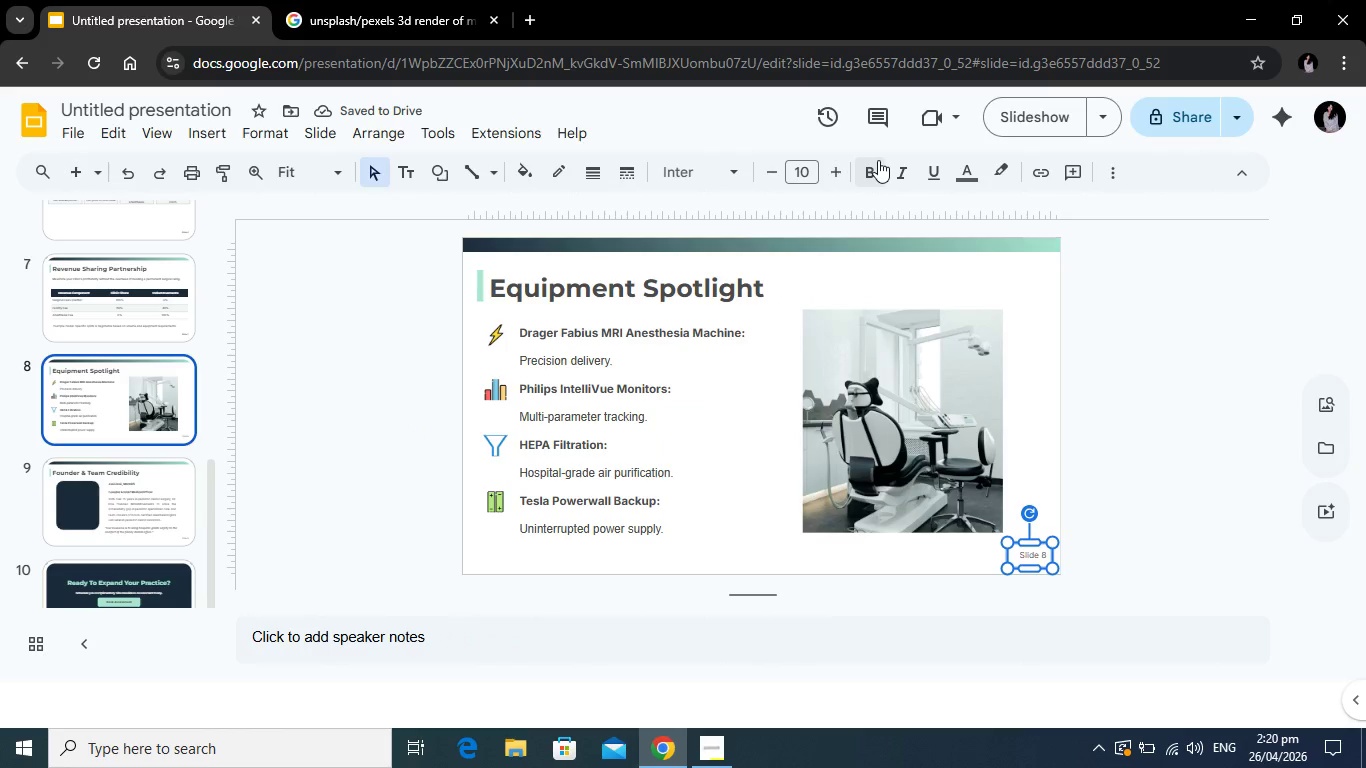 
left_click([878, 160])
 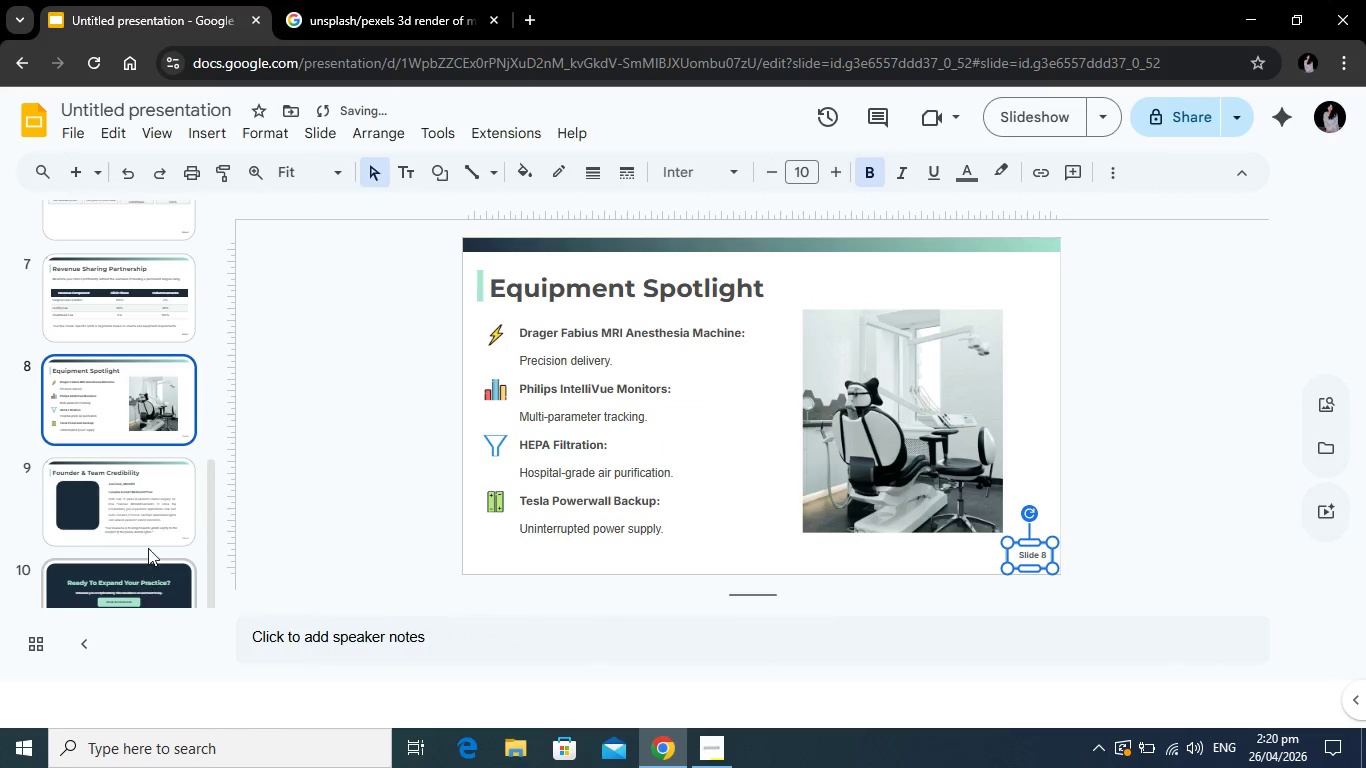 
left_click([152, 531])
 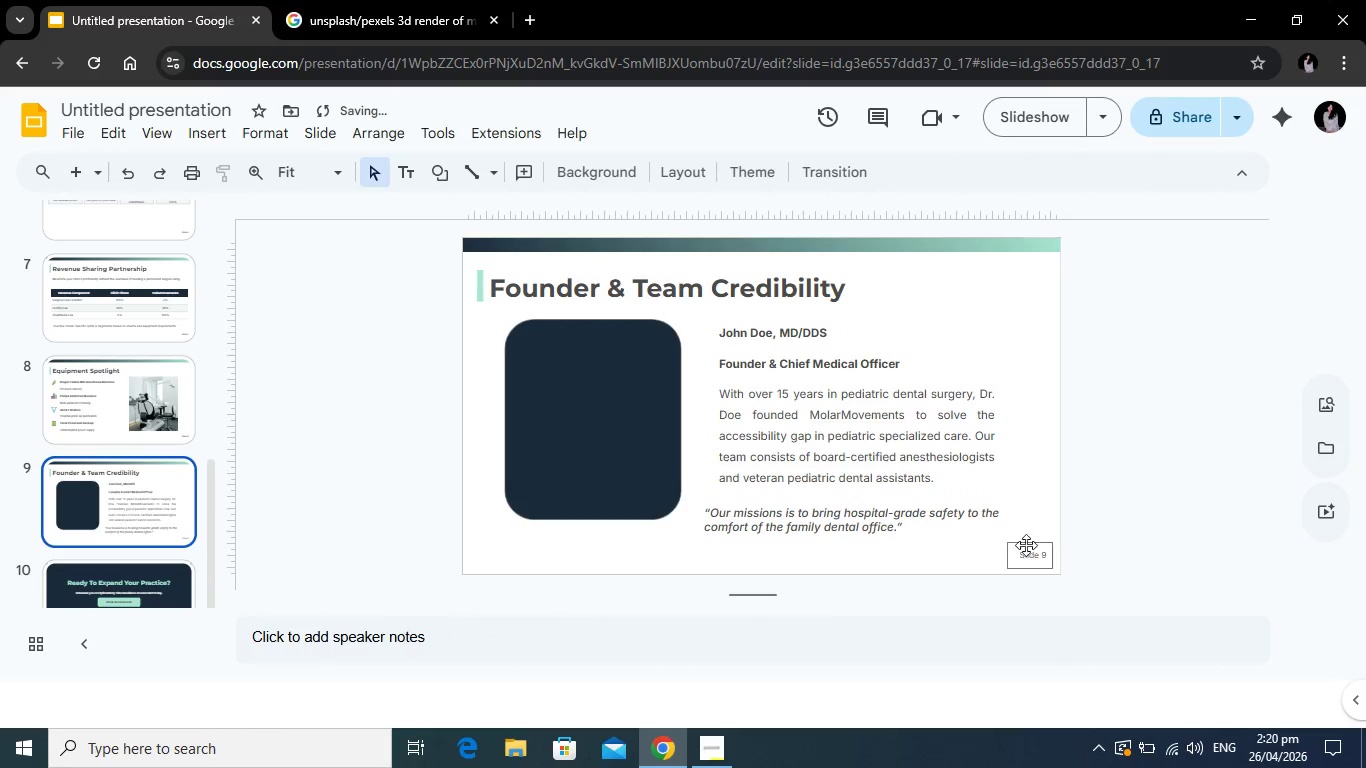 
left_click([1026, 544])
 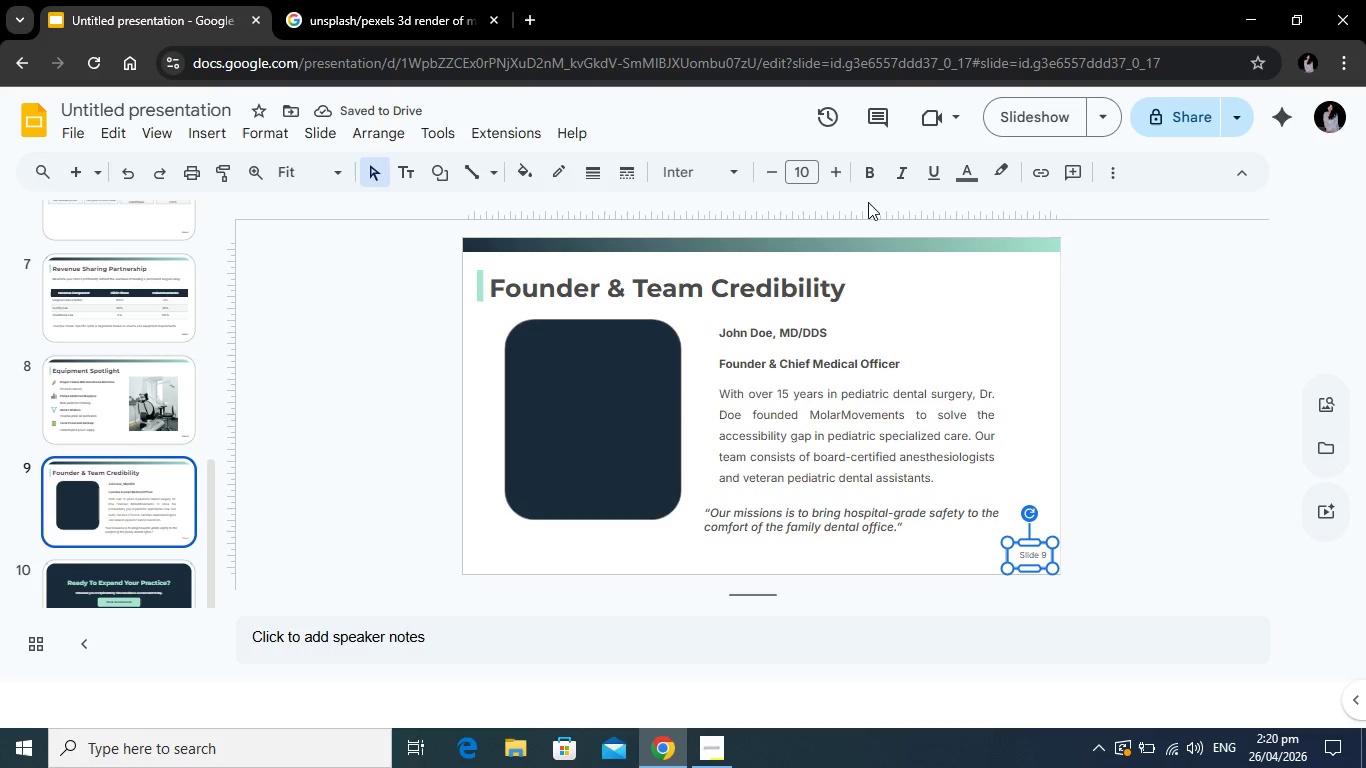 
left_click([872, 161])
 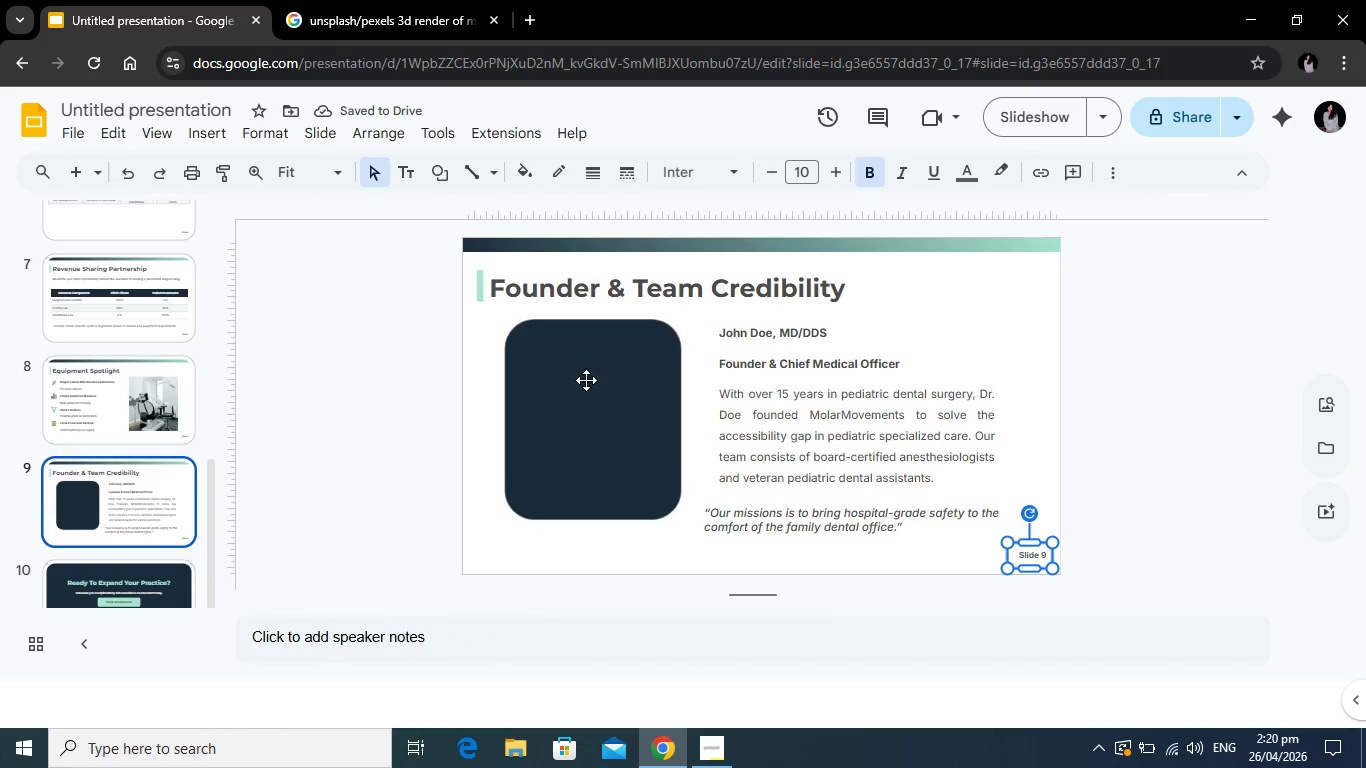 
left_click([166, 563])
 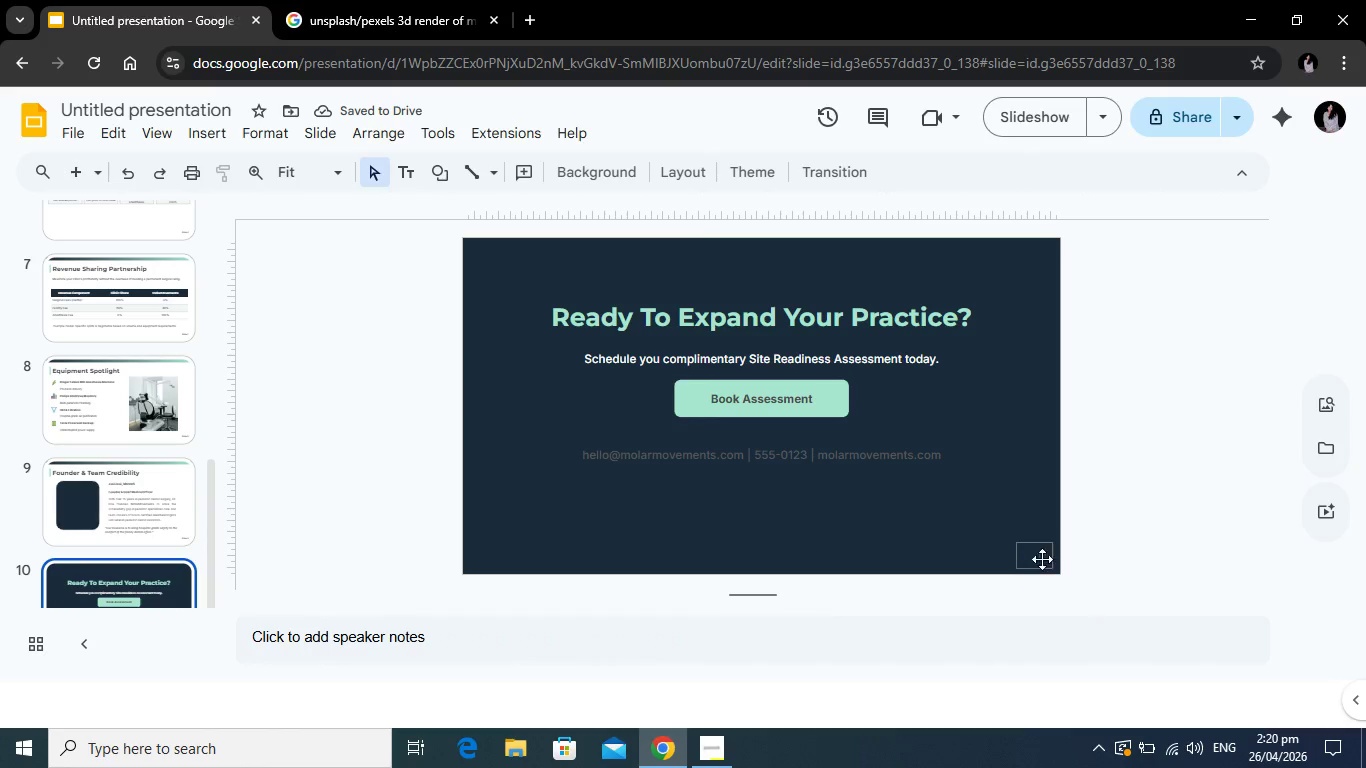 
left_click([1042, 559])
 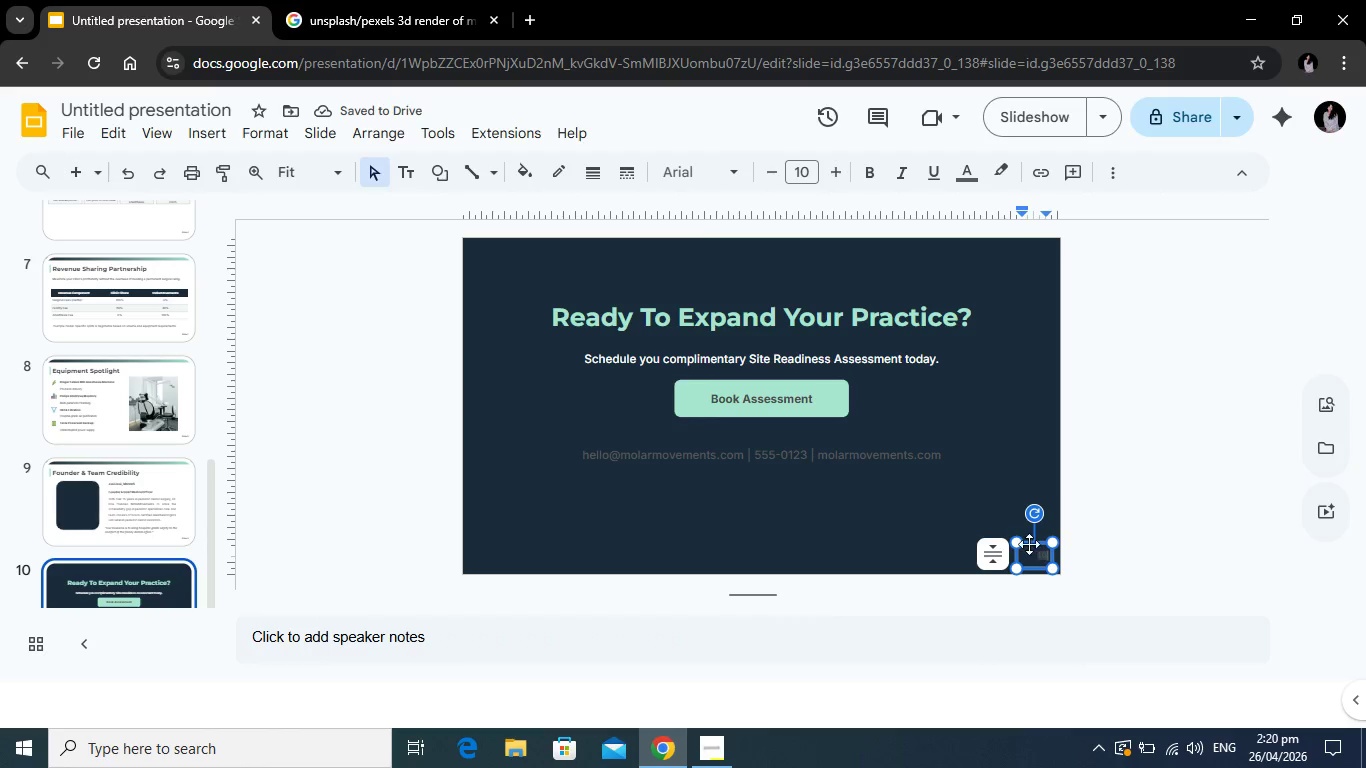 
left_click([1028, 543])
 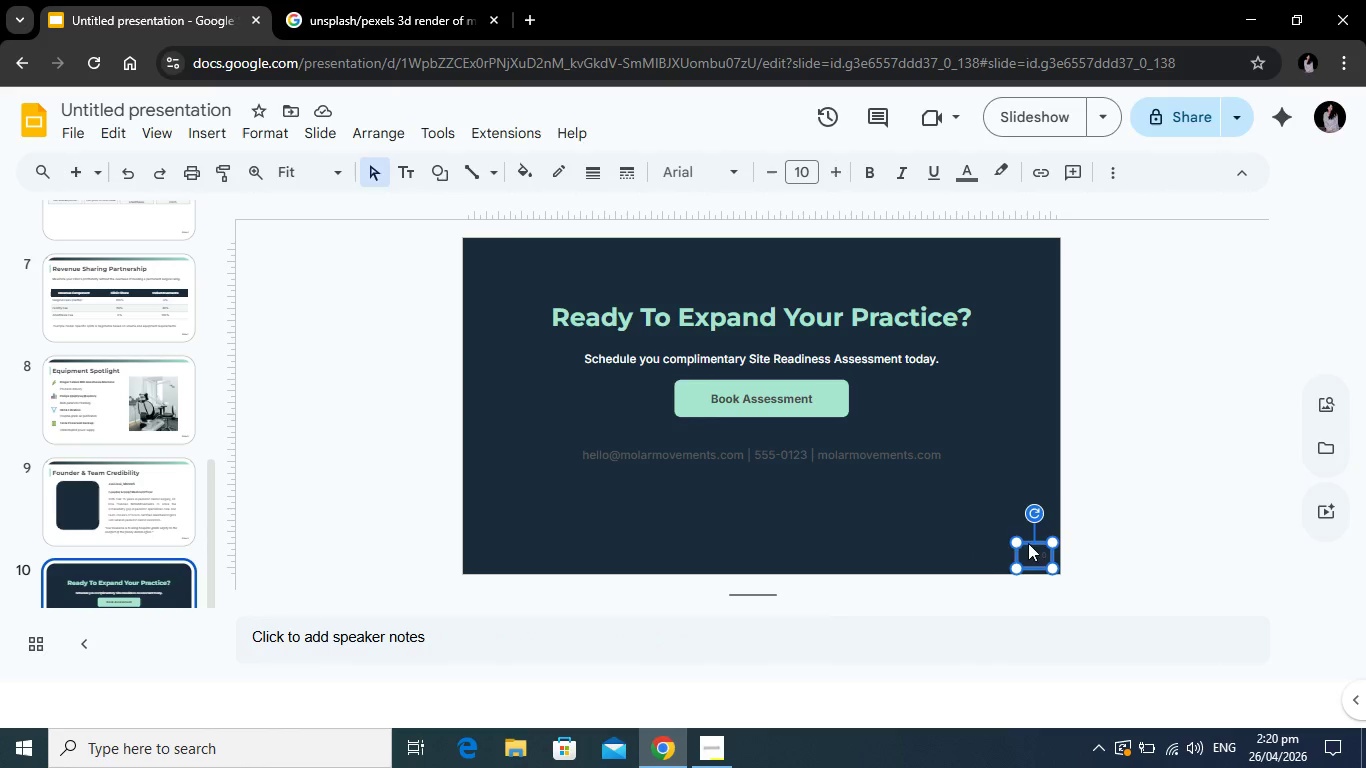 
left_click([959, 555])
 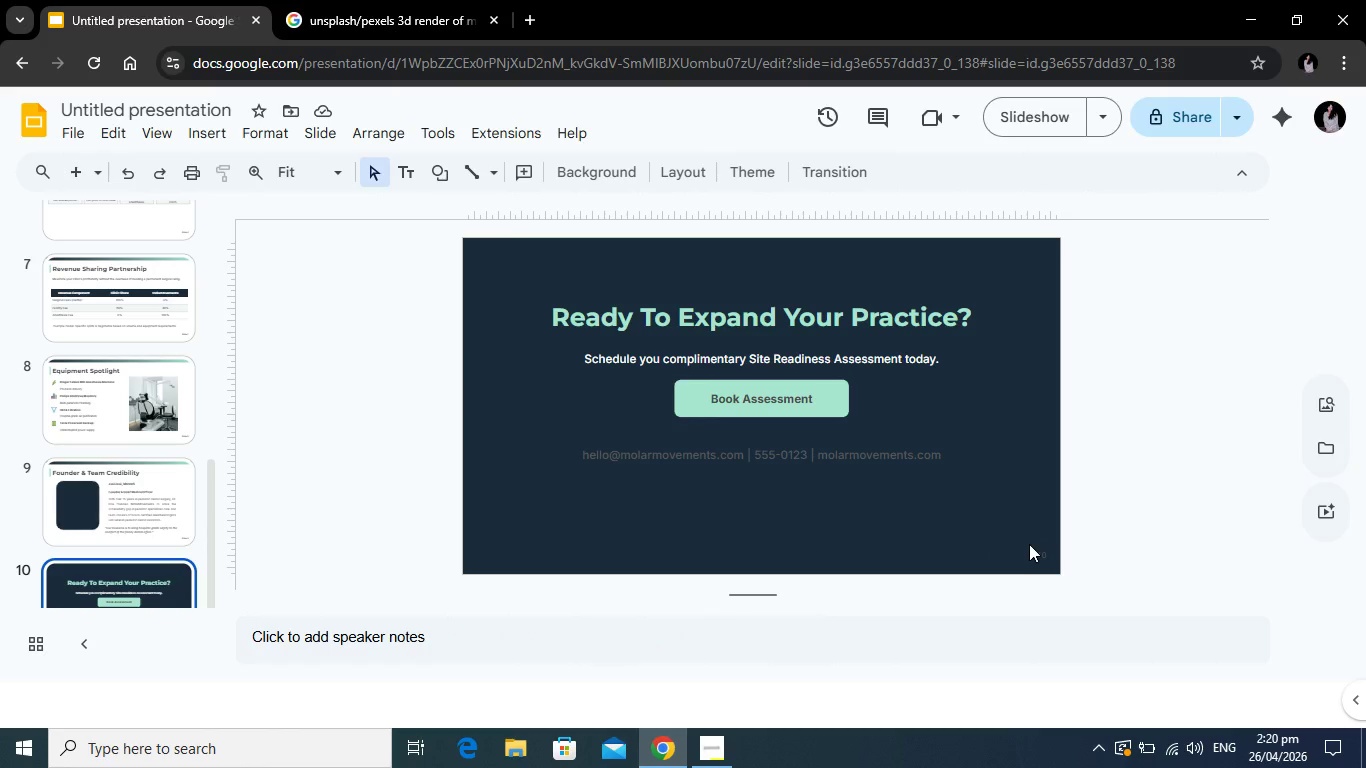 
left_click([1029, 544])
 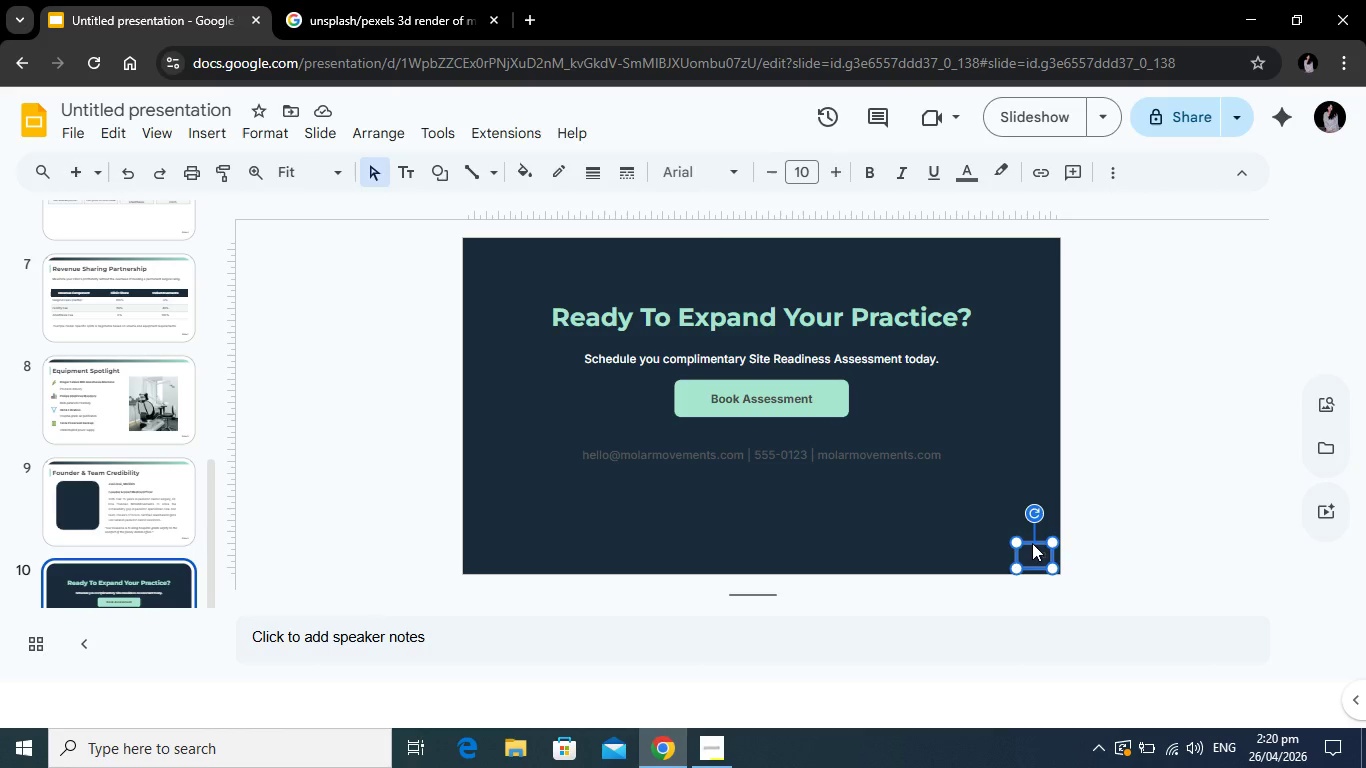 
key(Backspace)
 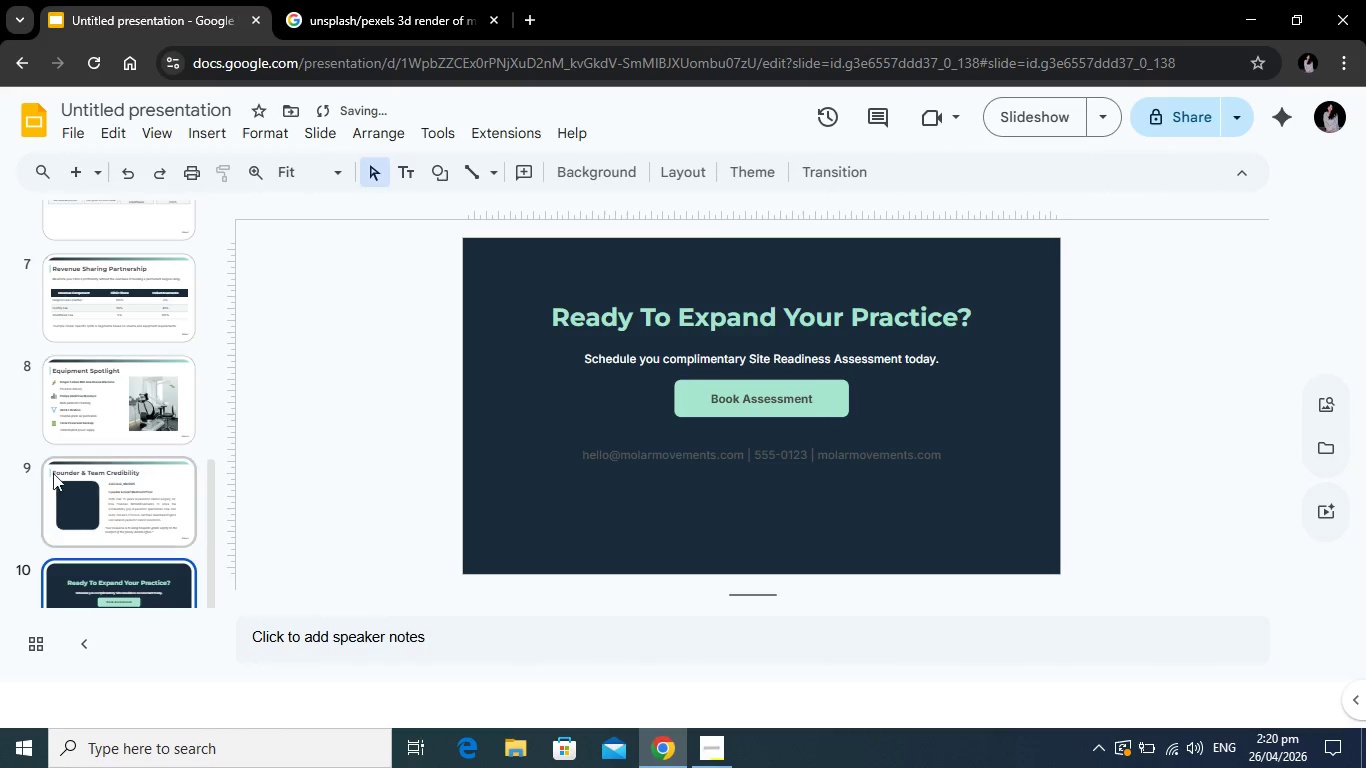 
scroll: coordinate [112, 502], scroll_direction: up, amount: 9.0
 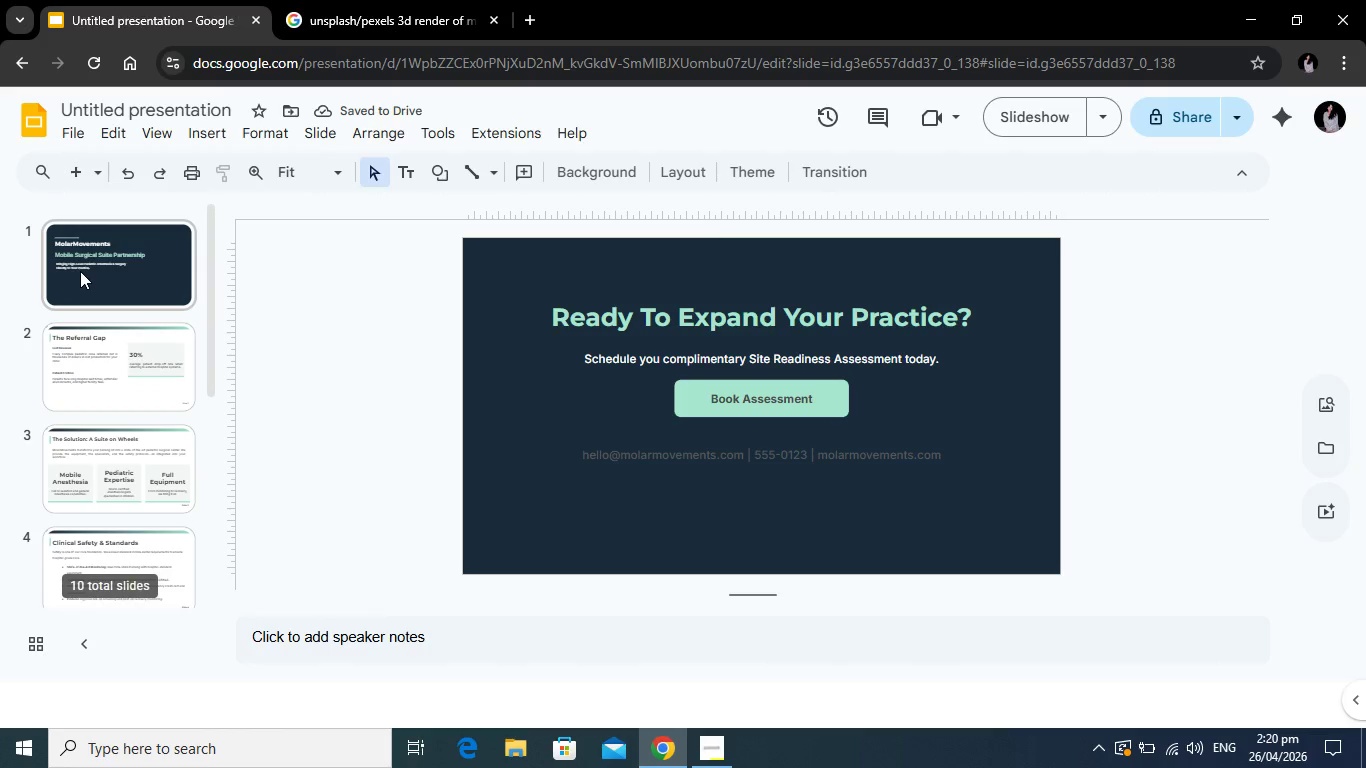 
left_click([80, 271])
 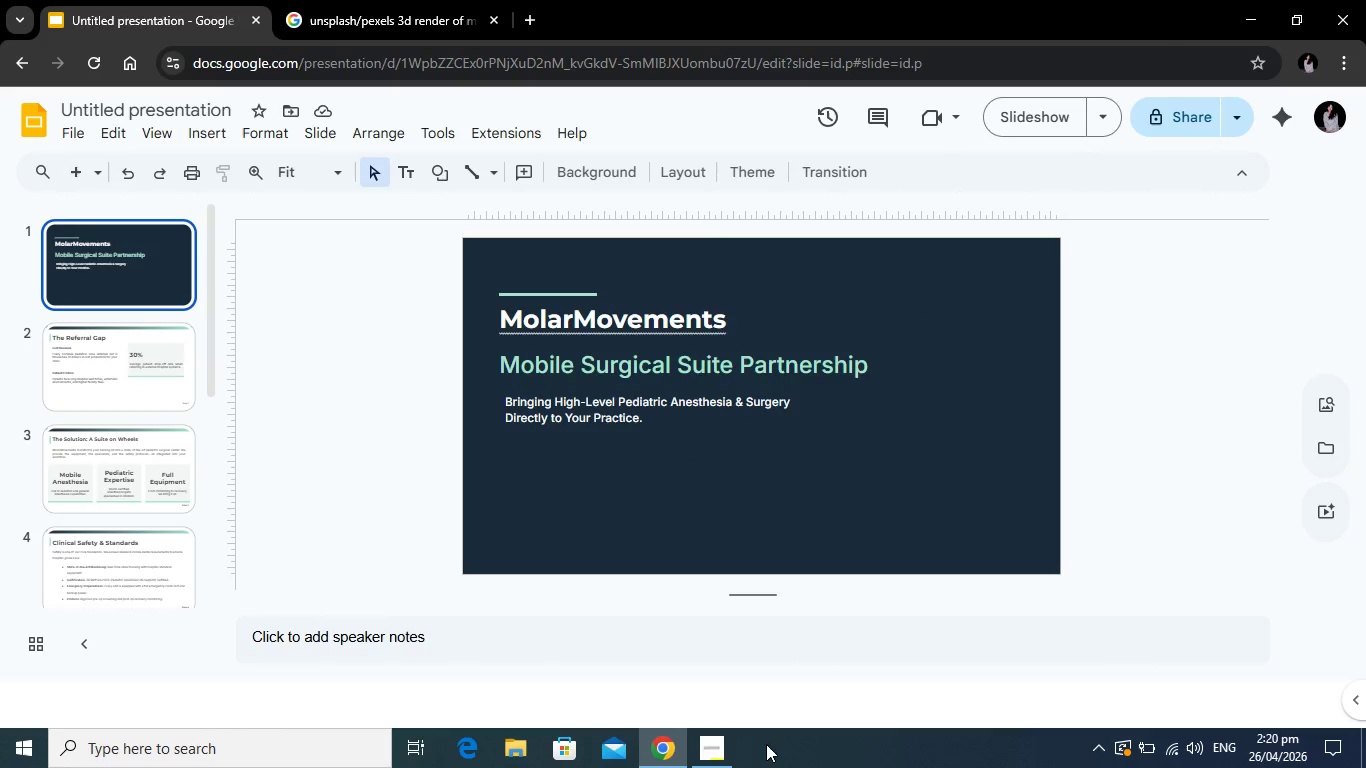 
left_click([707, 751])